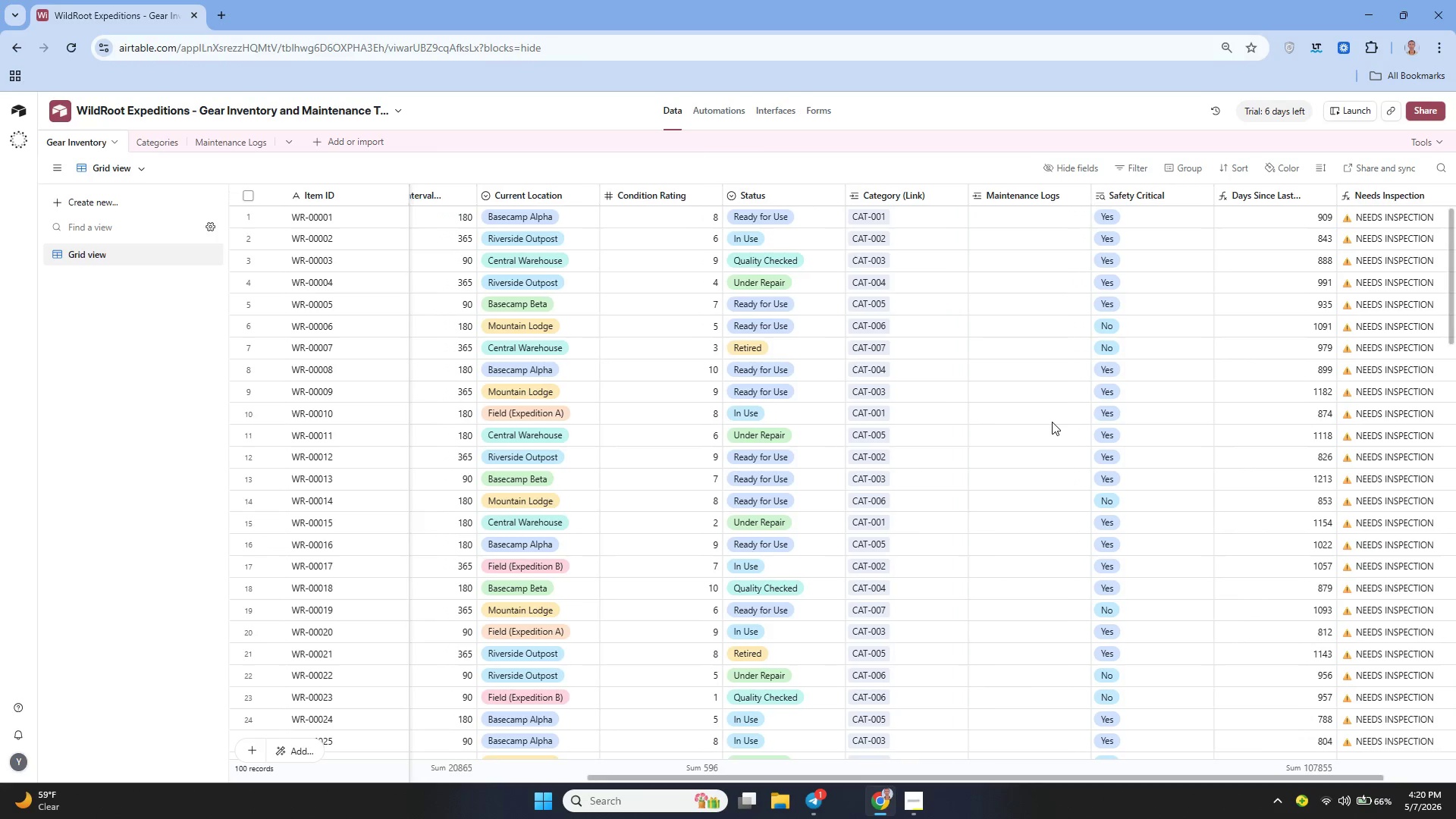 
wait(43.12)
 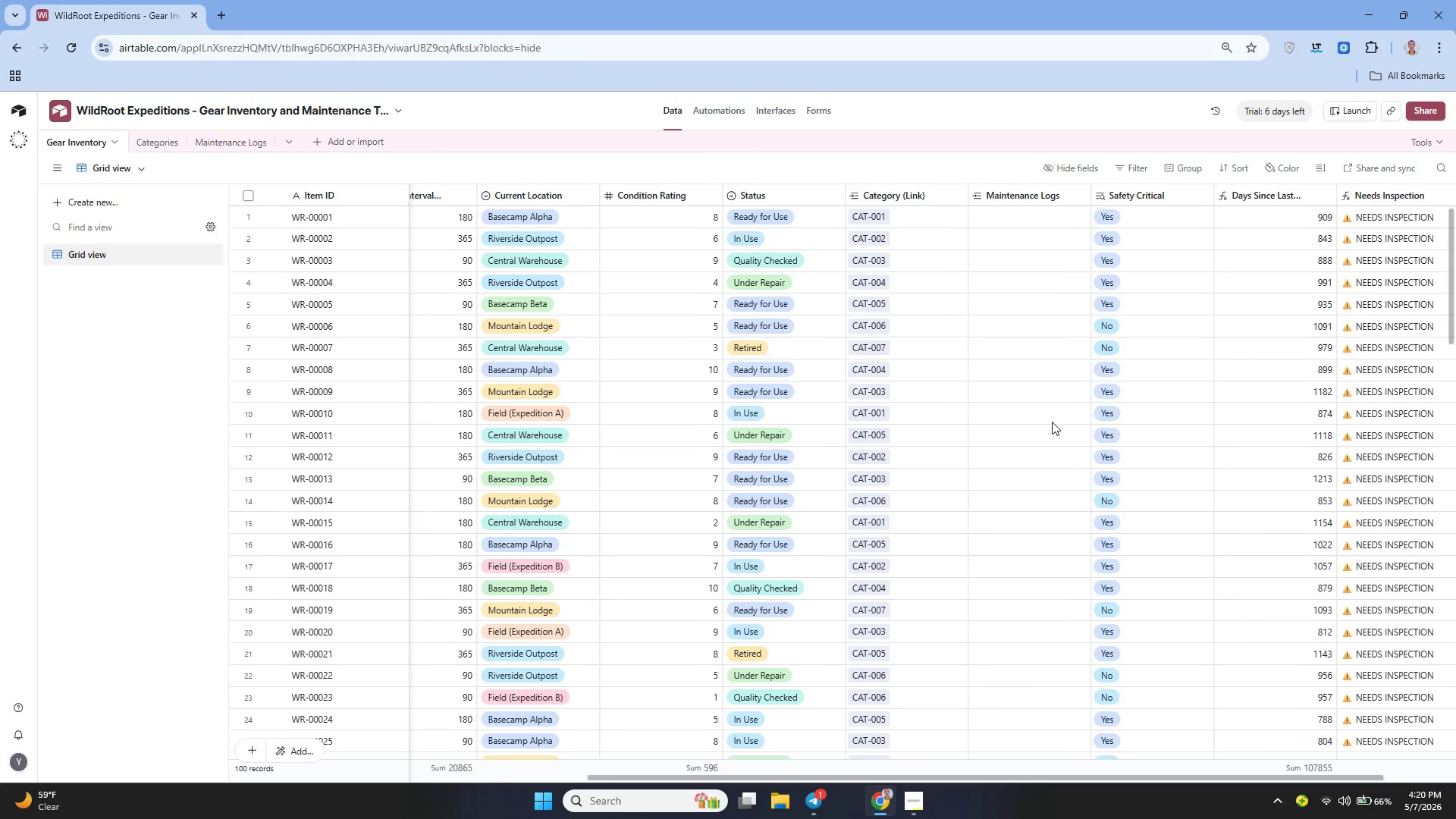 
left_click([251, 281])
 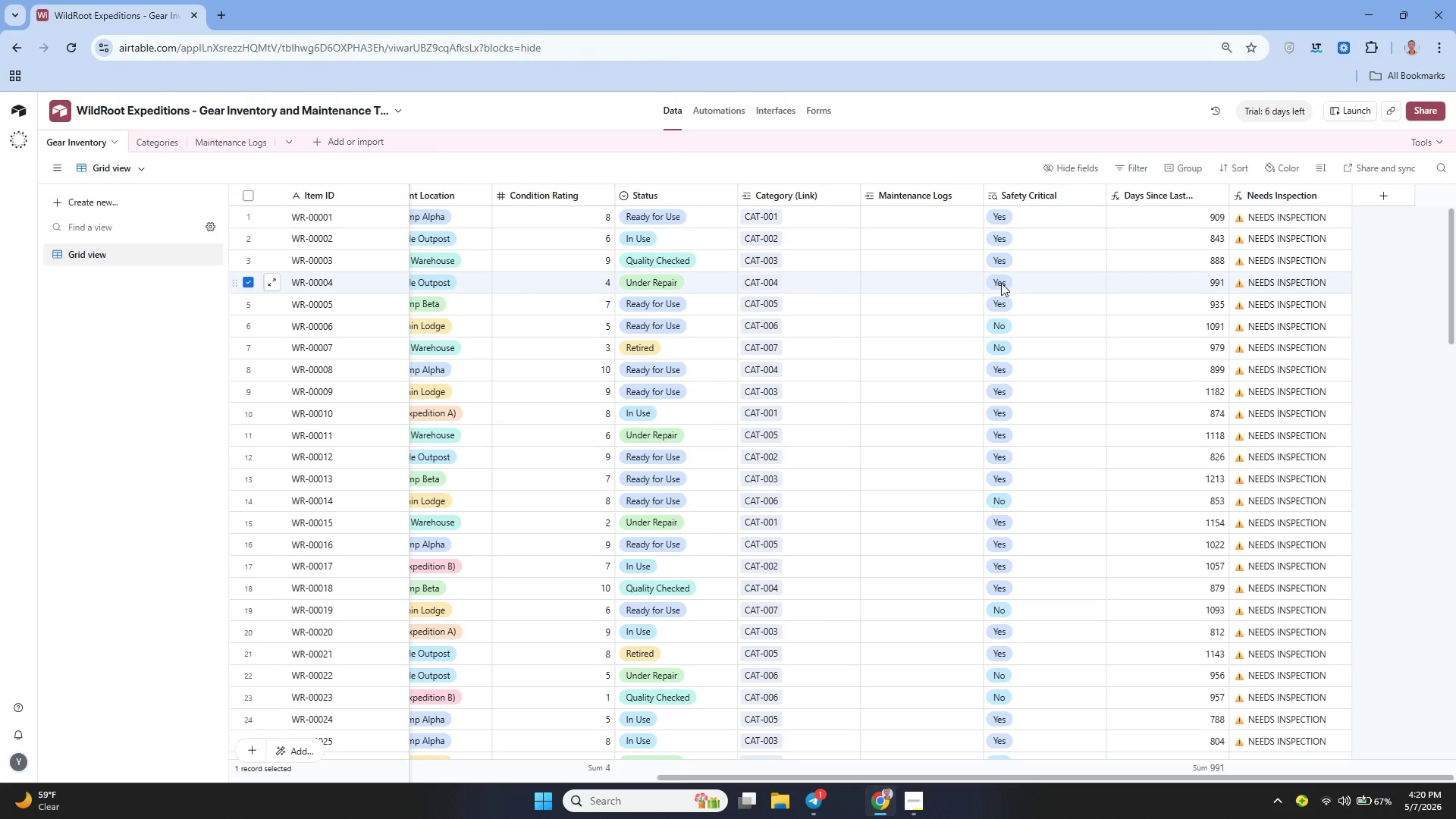 
left_click([1272, 305])
 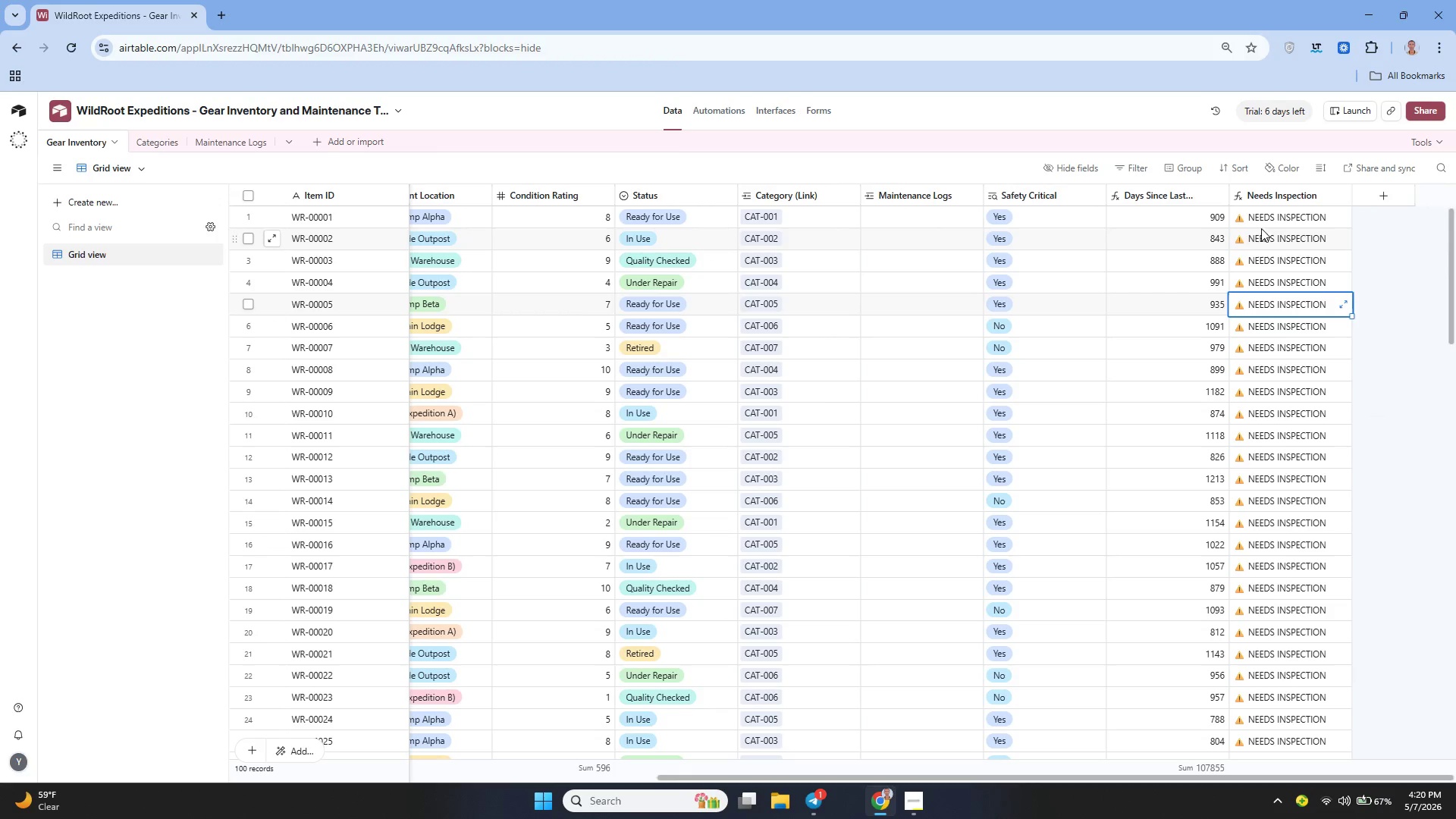 
left_click([1254, 210])
 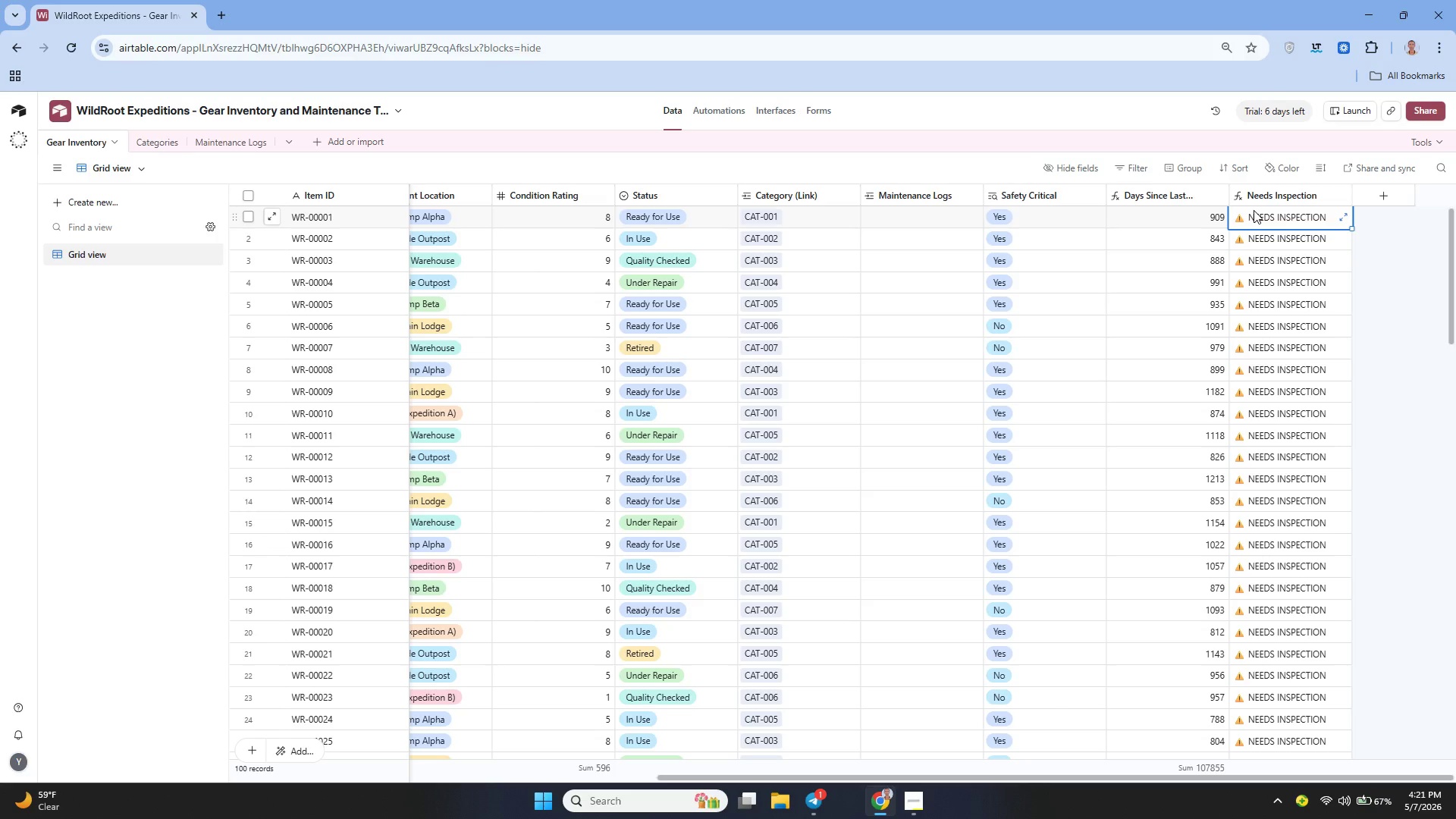 
wait(9.67)
 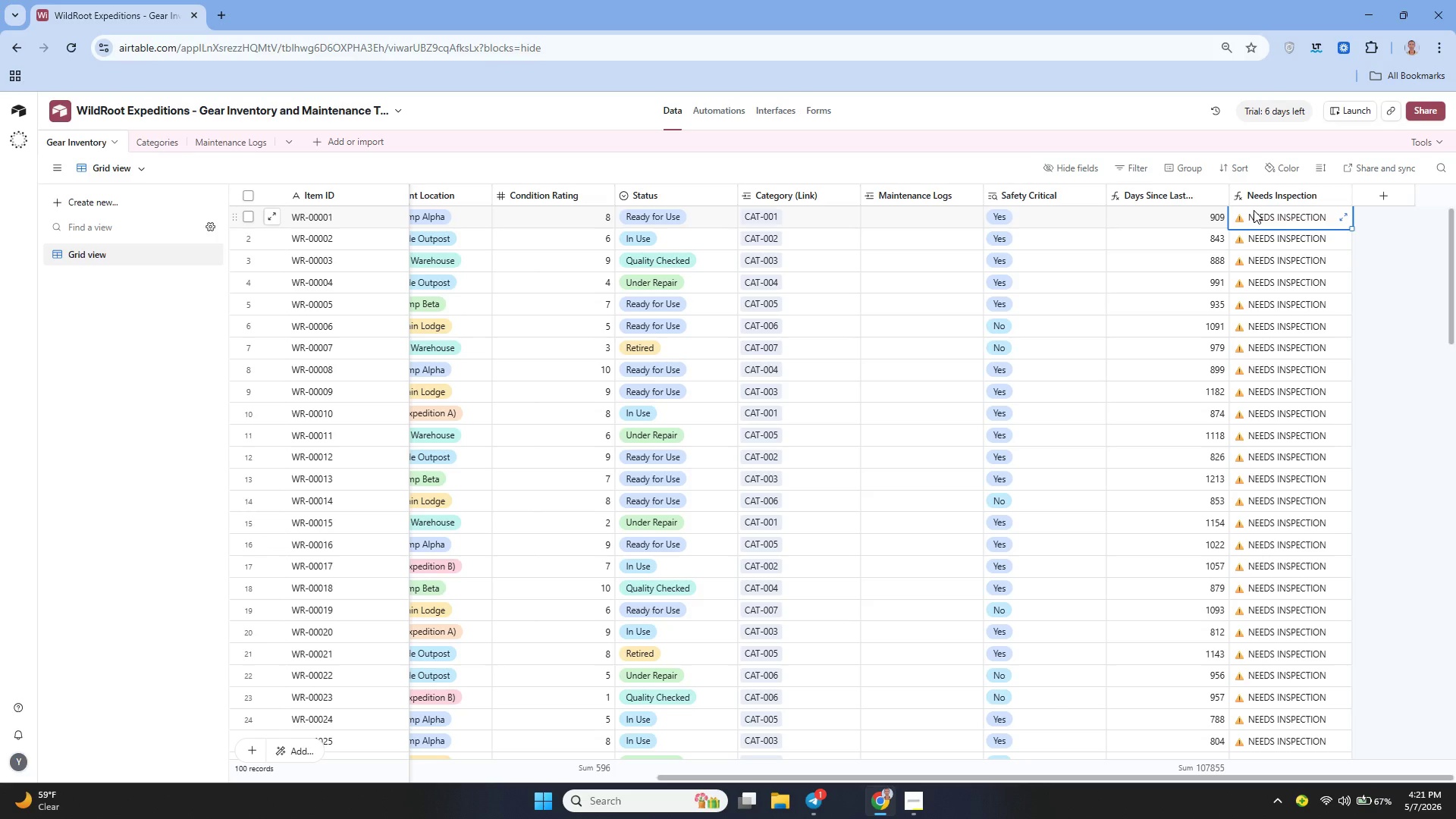 
left_click([161, 259])
 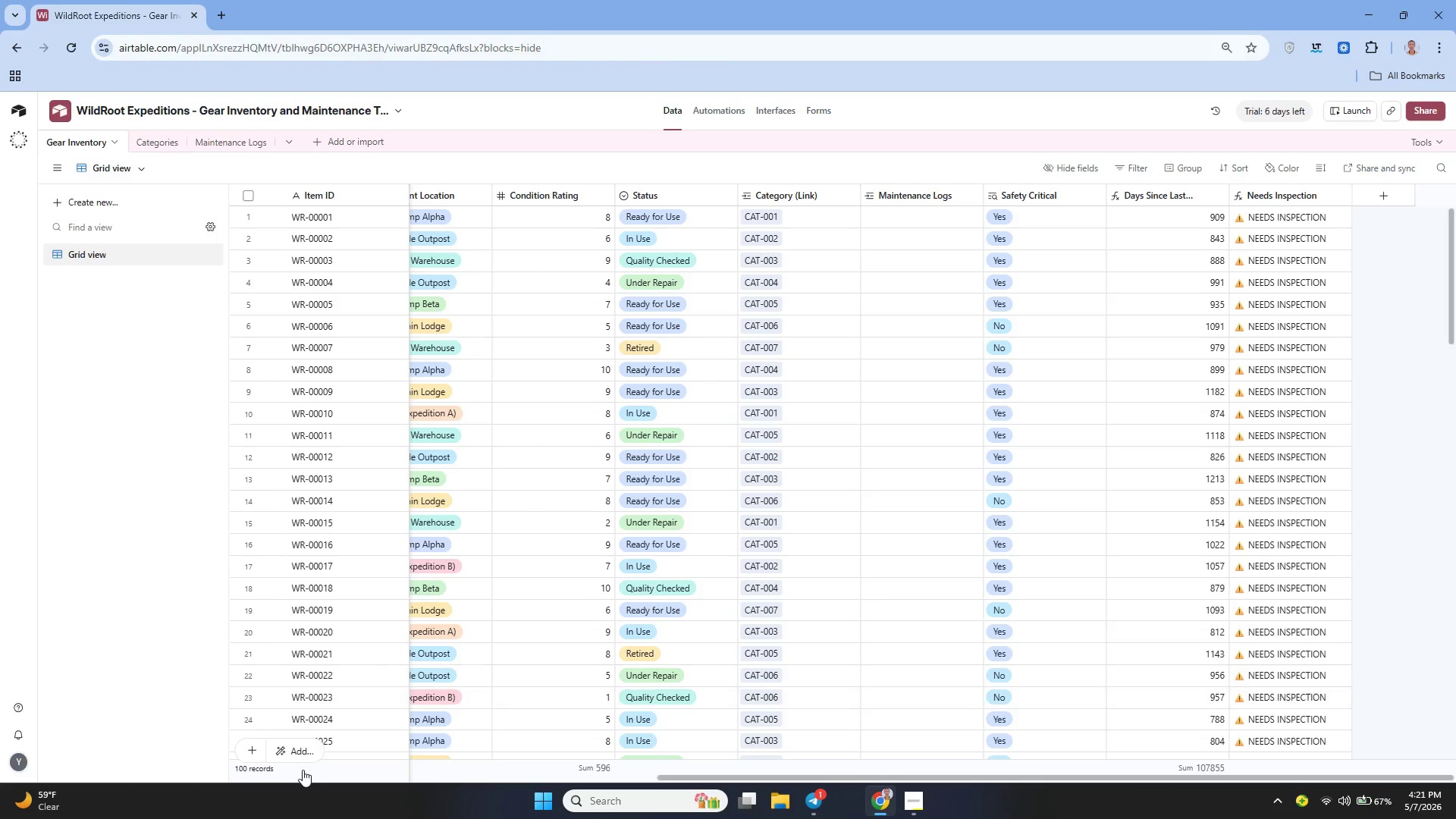 
left_click([290, 753])
 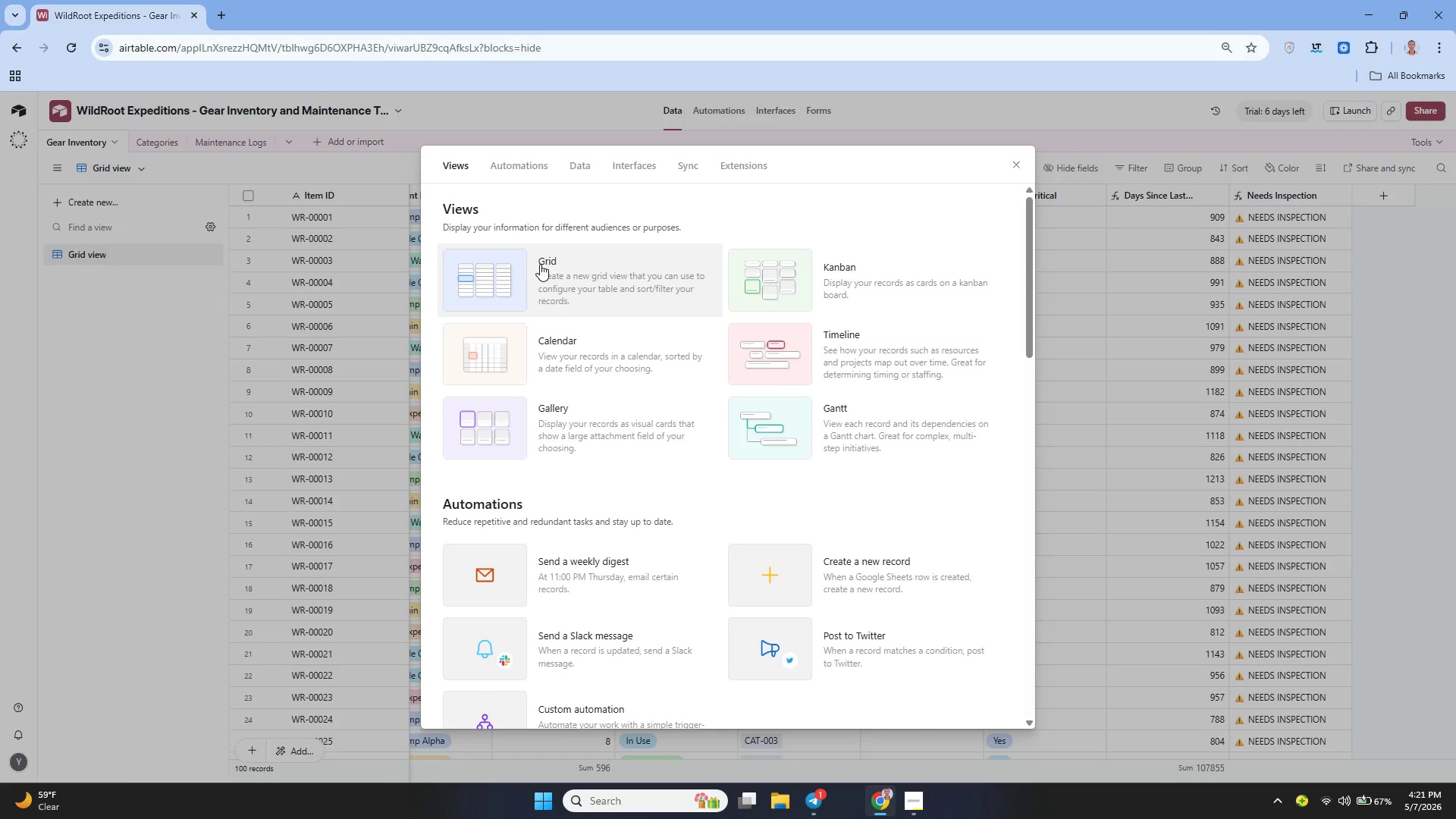 
left_click([540, 264])
 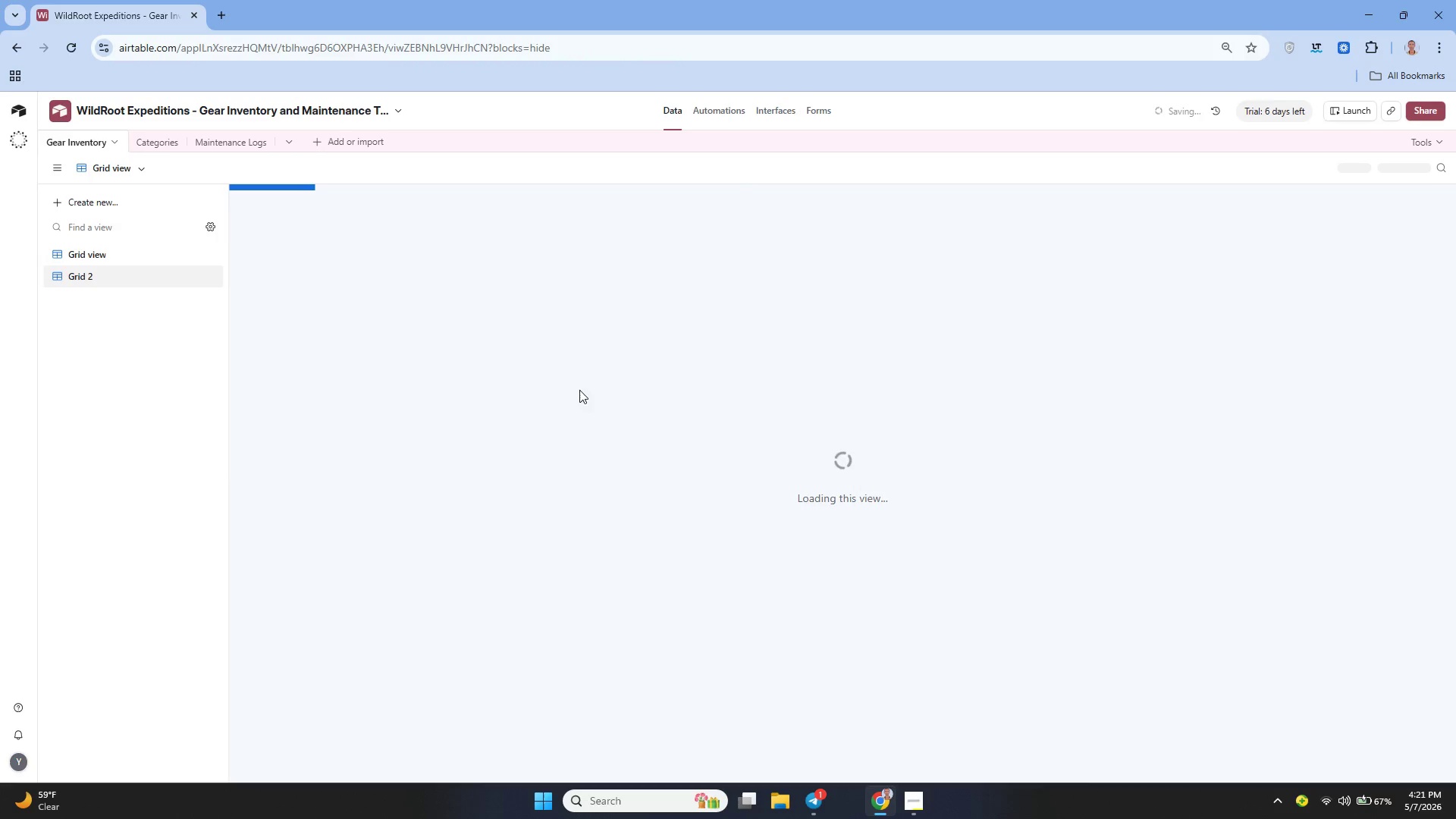 
mouse_move([484, 408])
 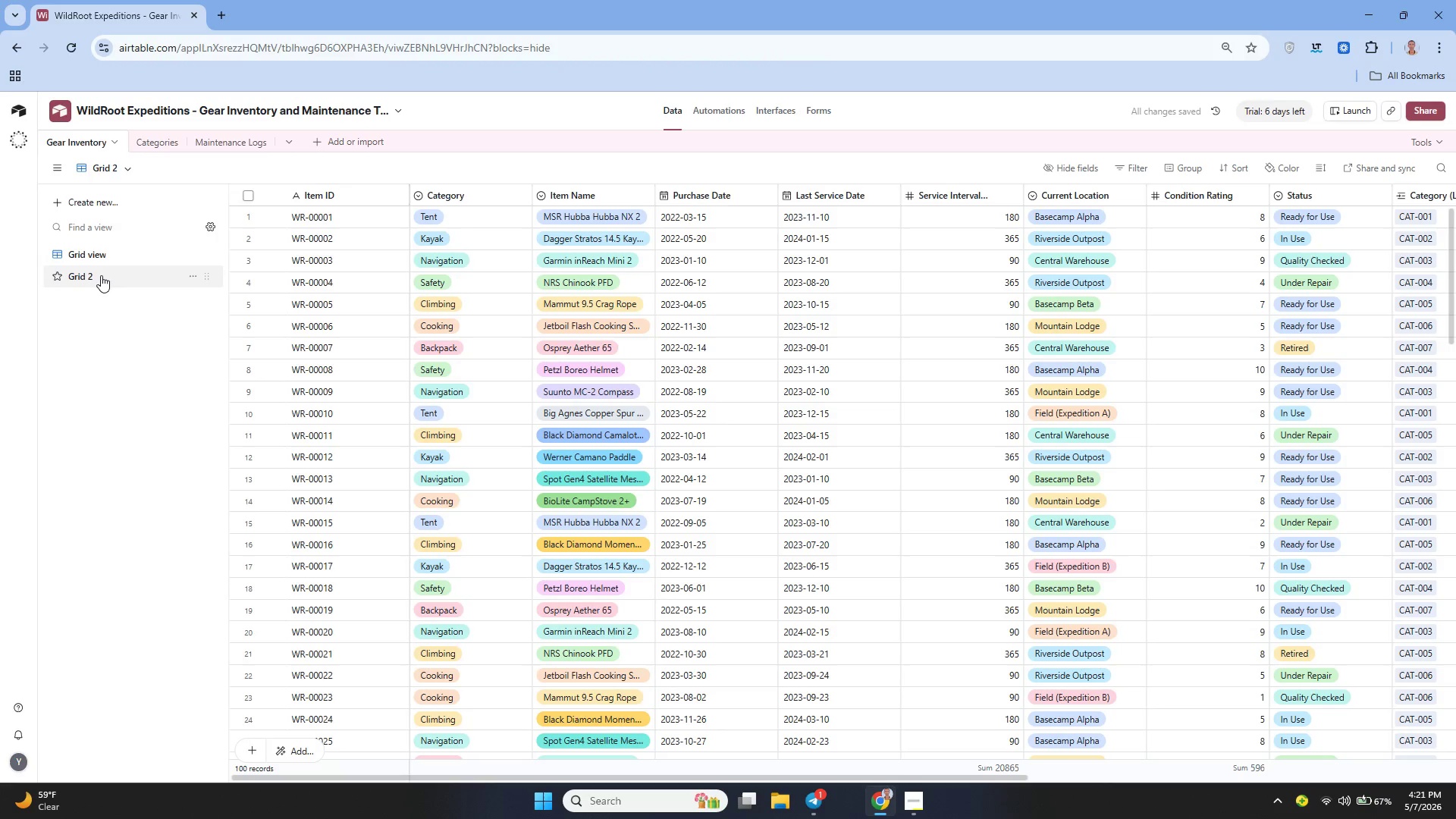 
double_click([100, 275])
 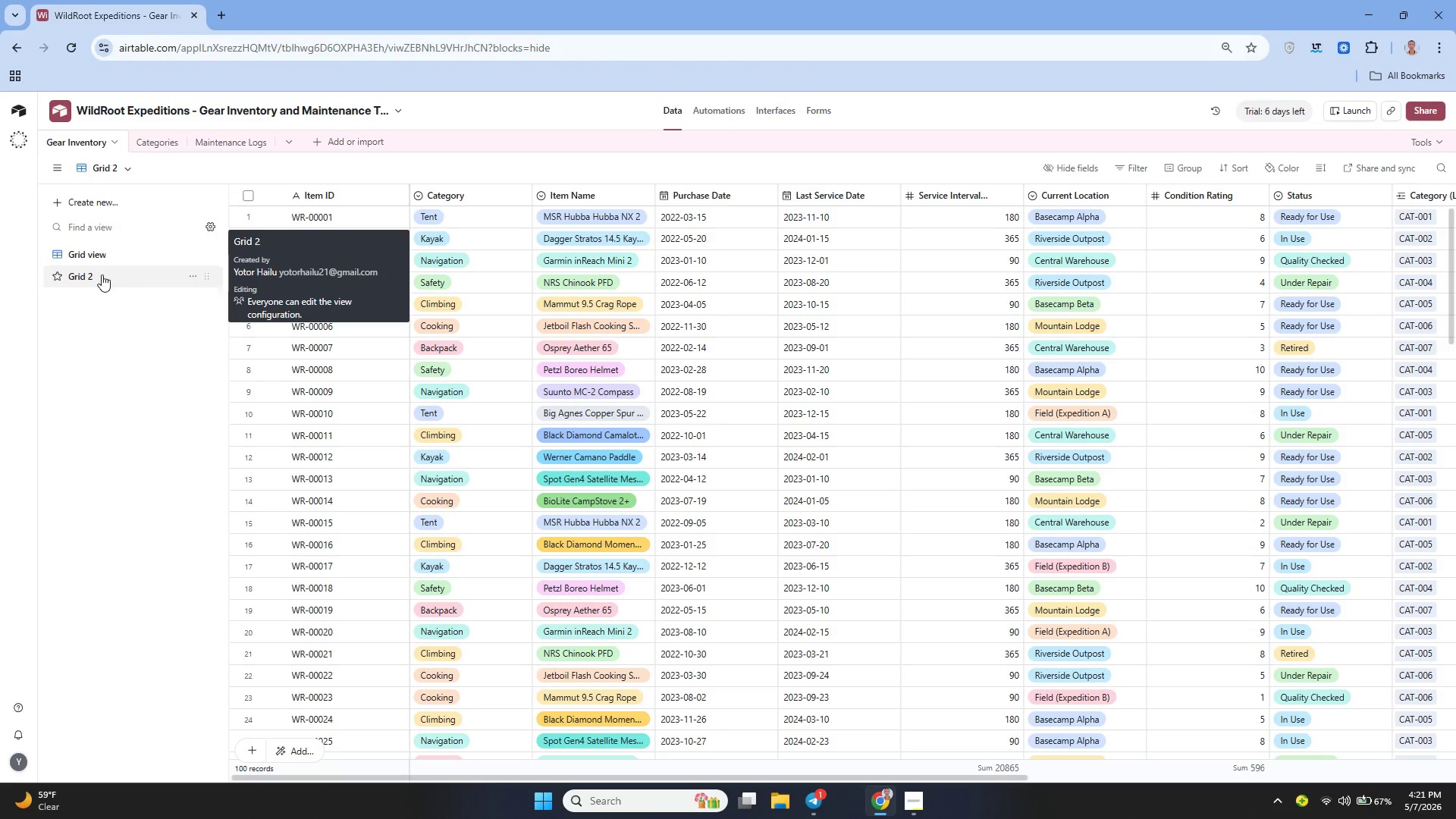 
double_click([88, 275])
 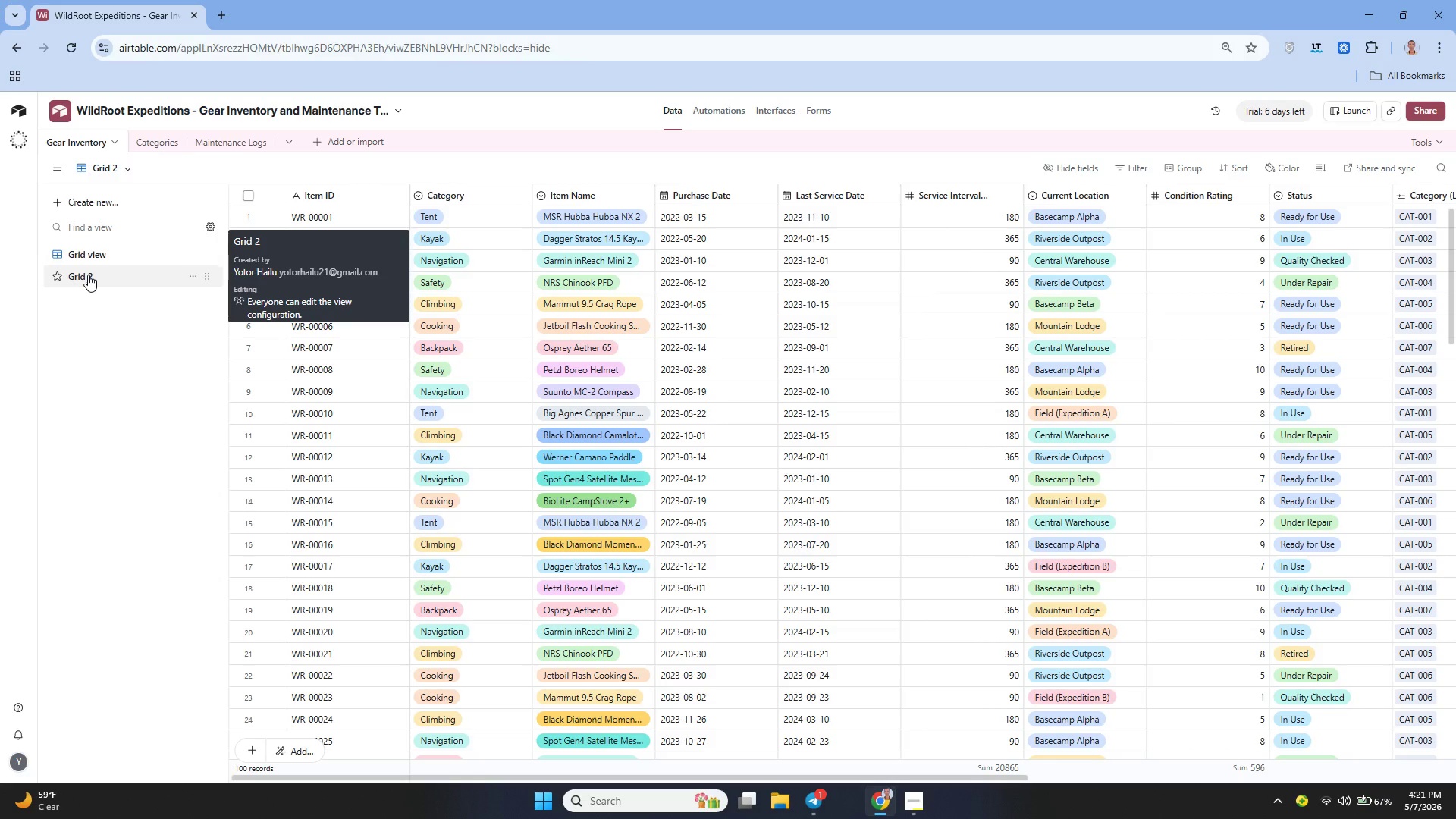 
double_click([88, 275])
 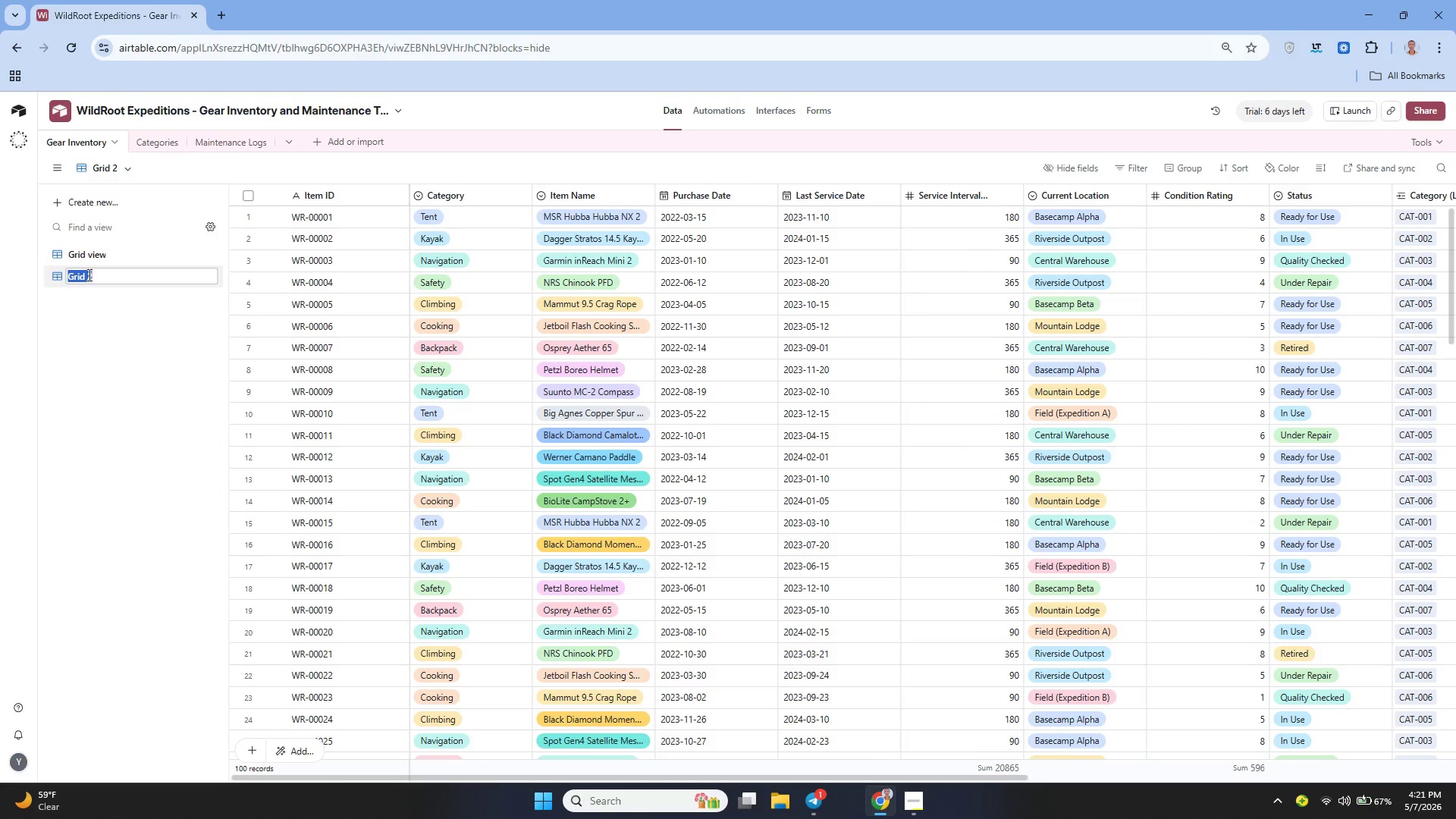 
triple_click([88, 275])
 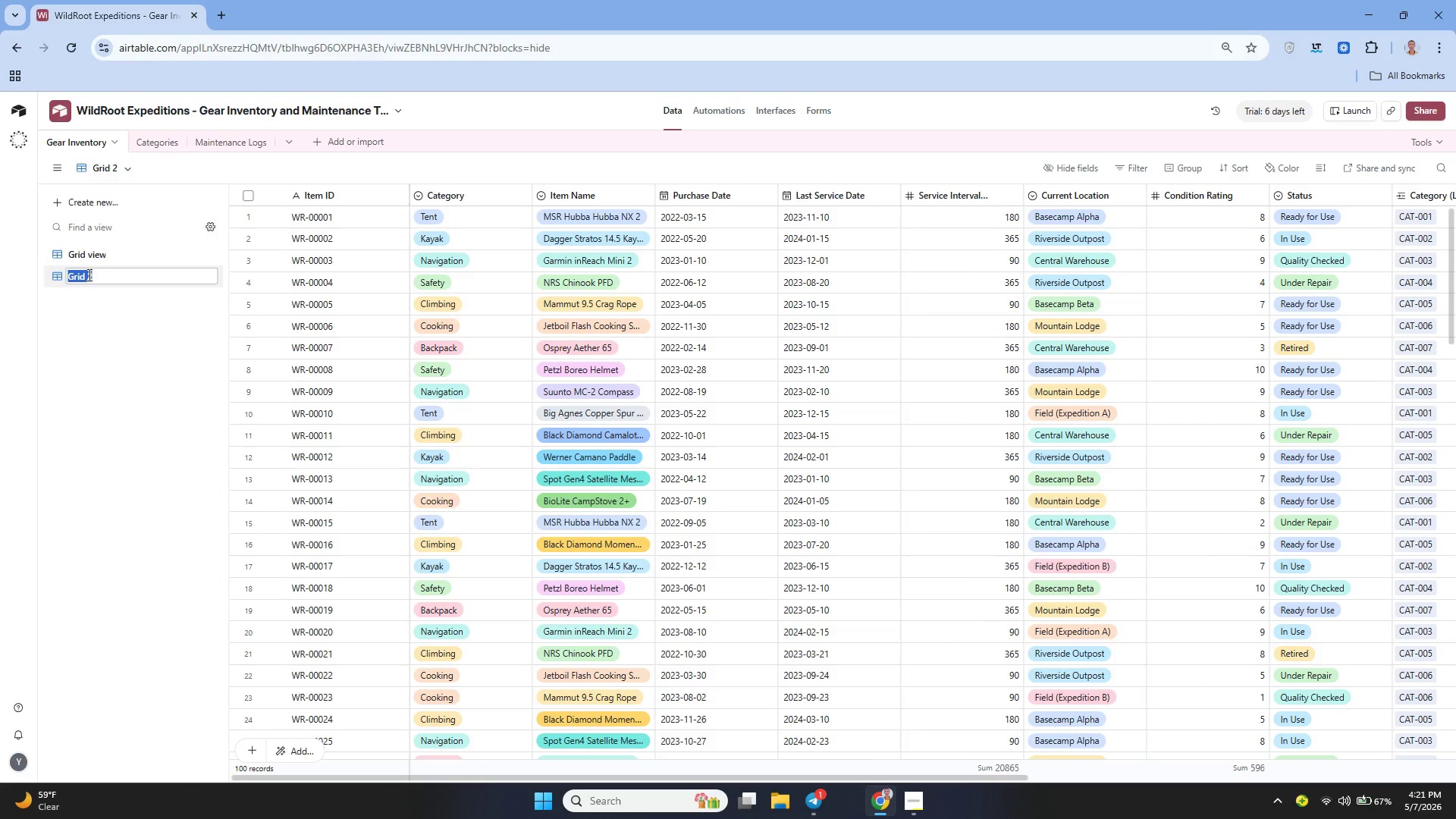 
key(Backspace)
type(Items Needing Ins)
 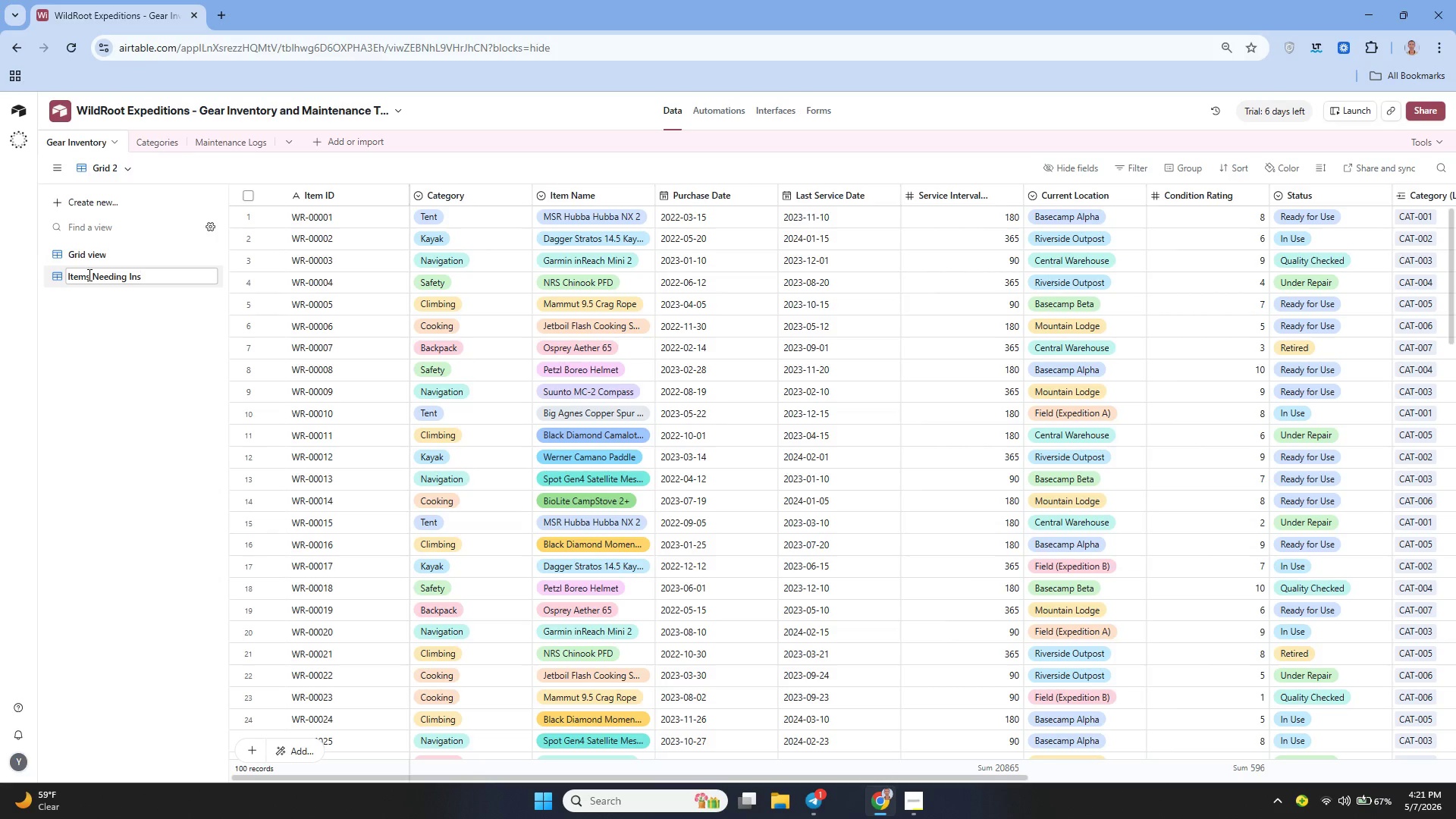 
type(pection)
 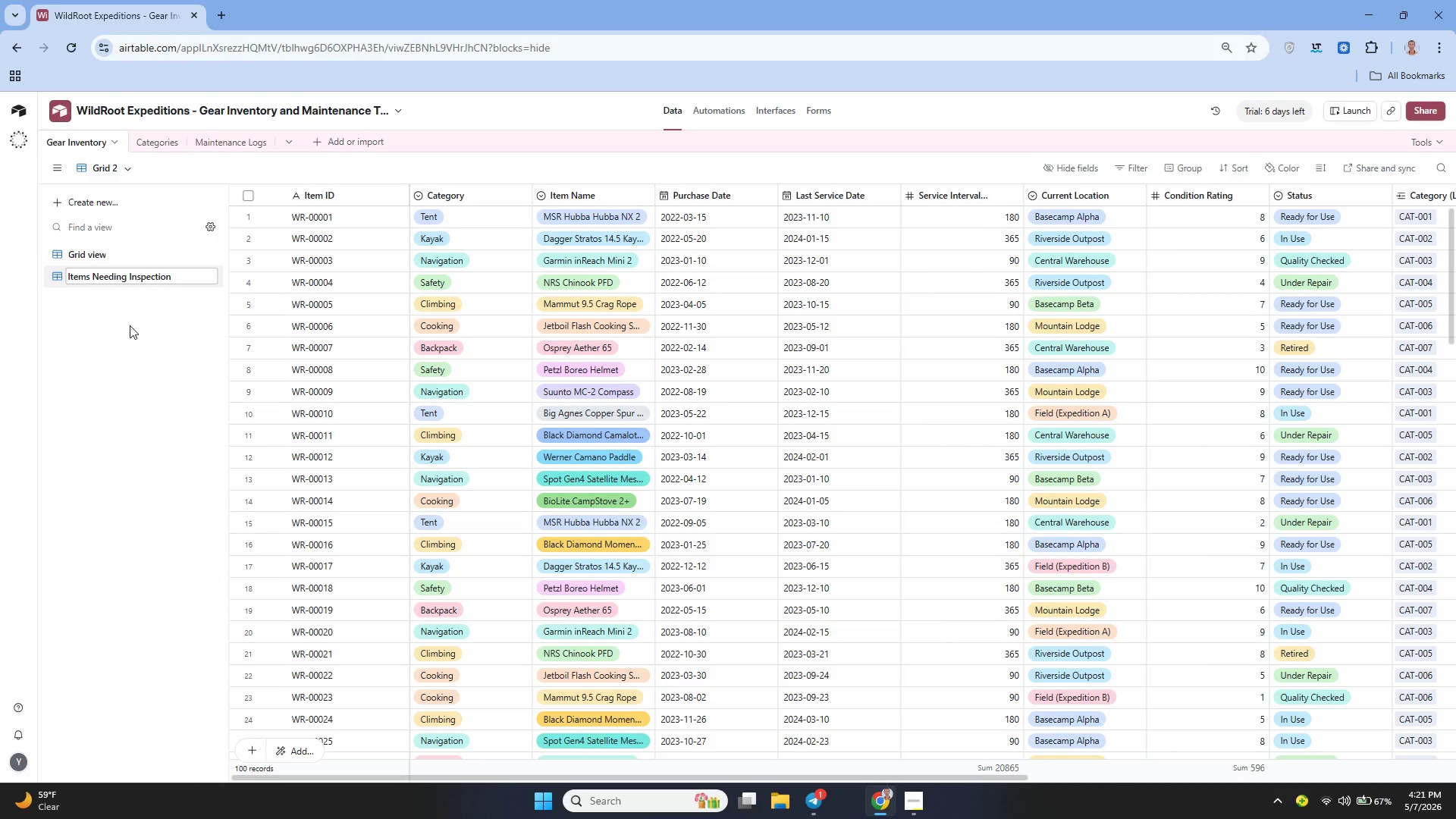 
left_click([130, 331])
 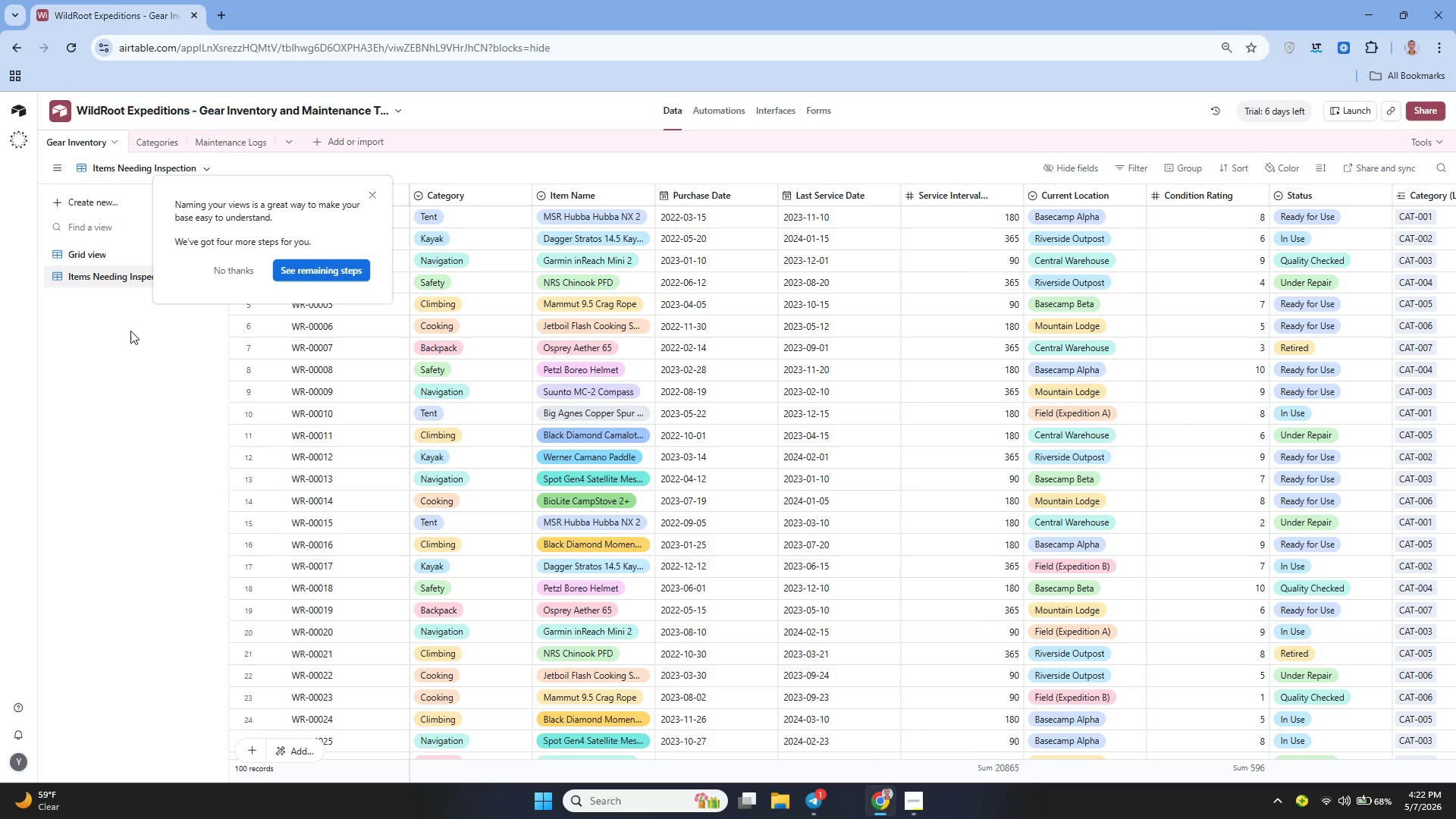 
wait(55.64)
 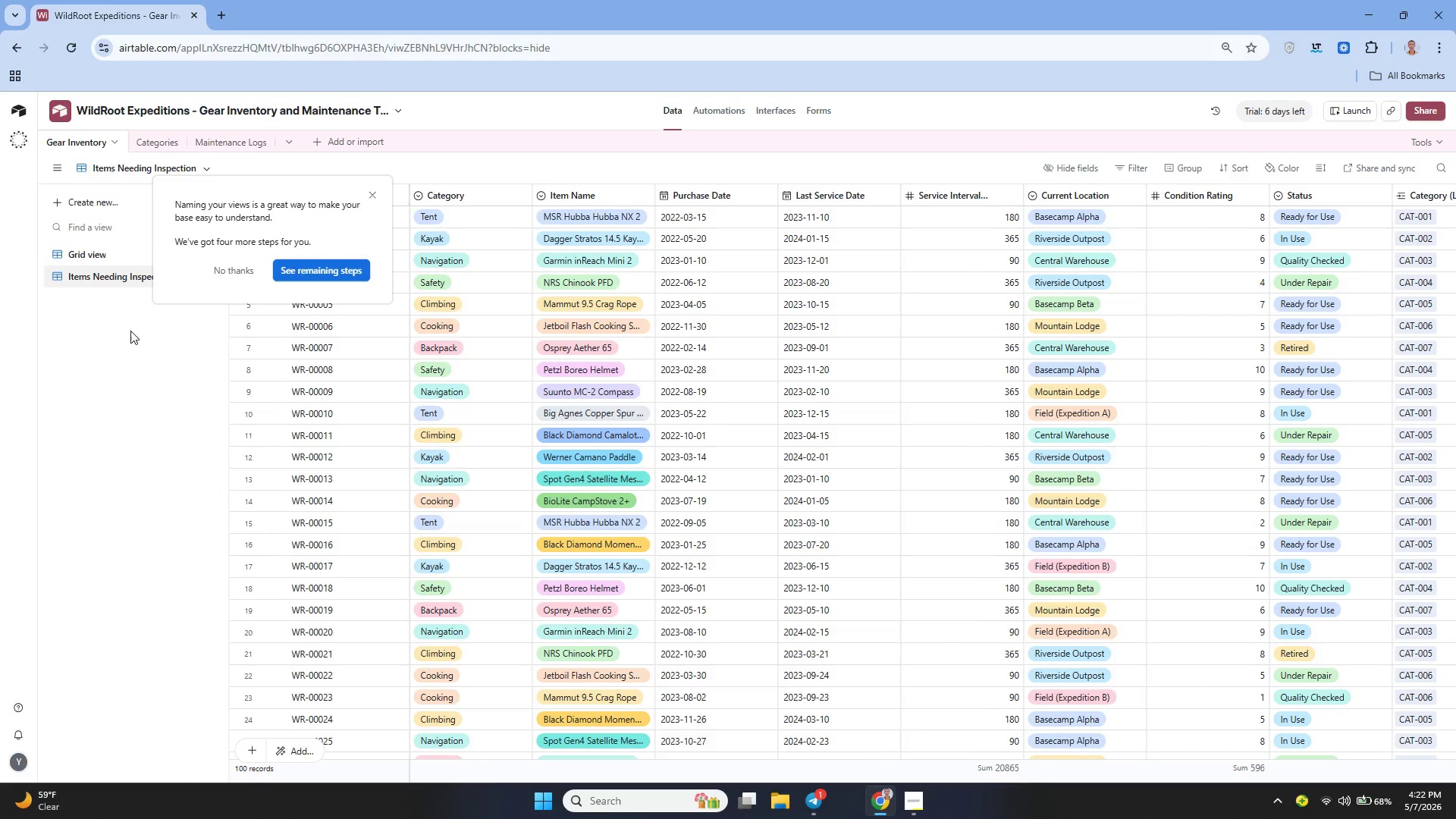 
left_click([233, 272])
 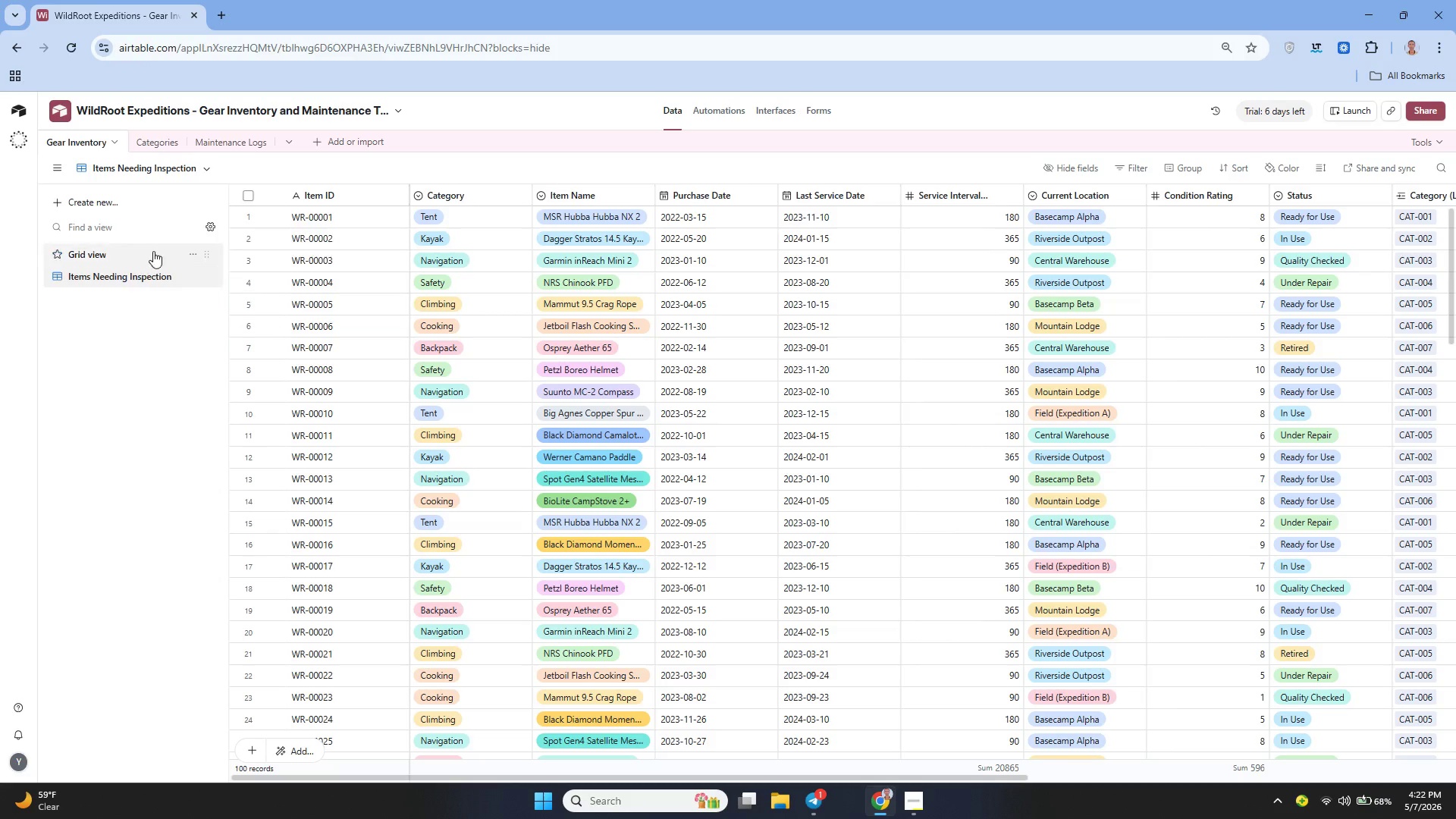 
wait(5.22)
 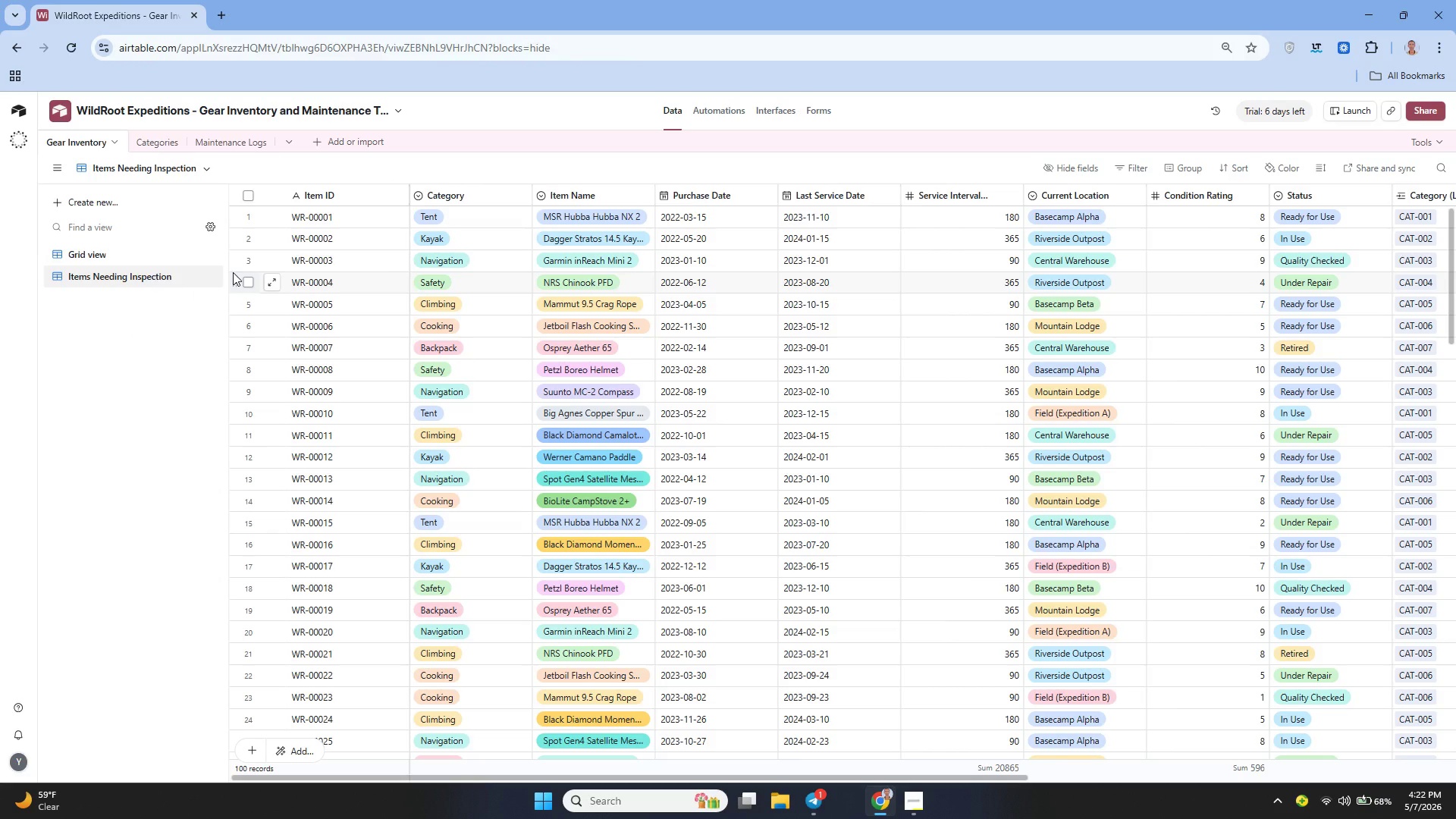 
double_click([109, 254])
 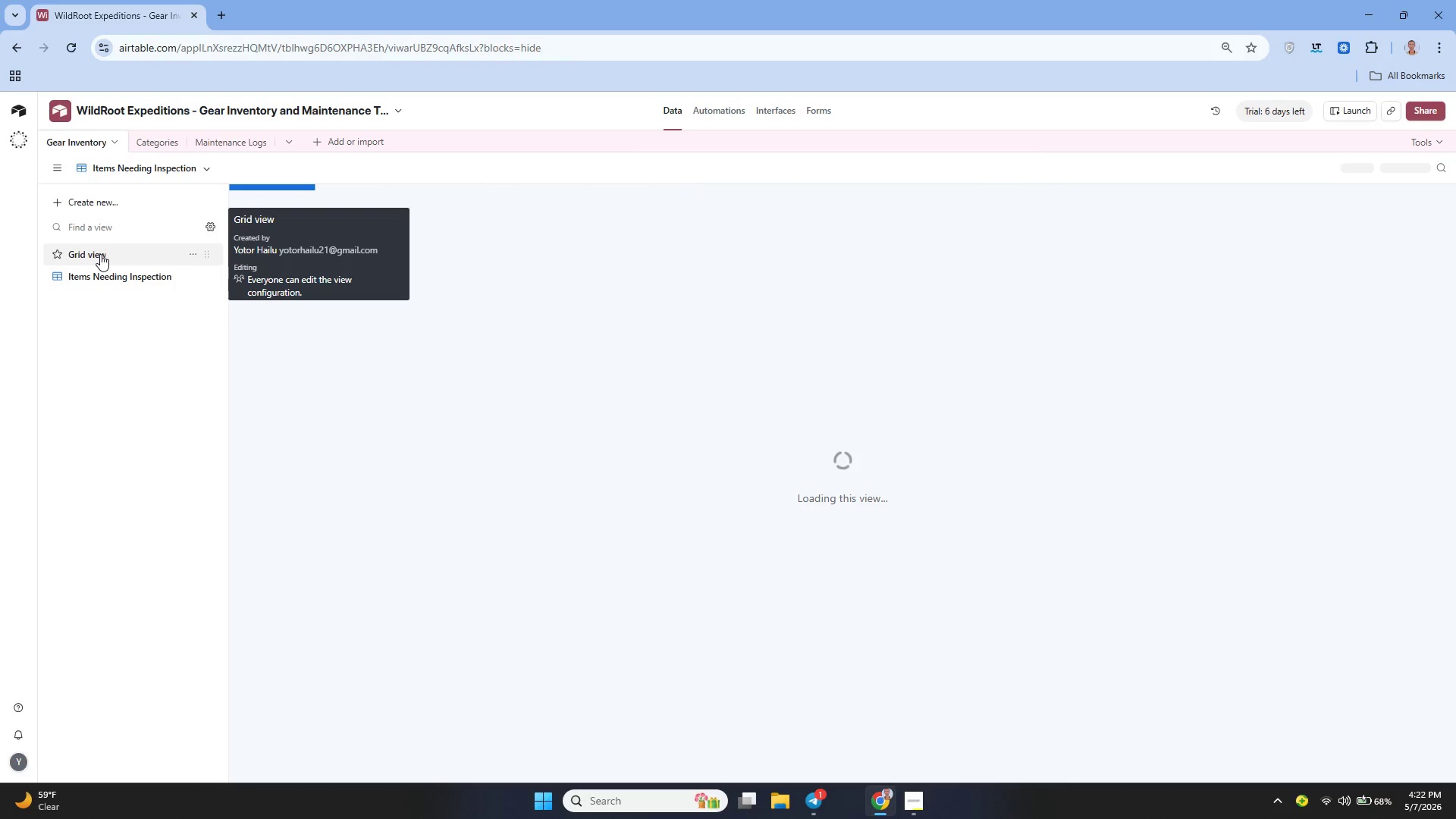 
left_click([100, 254])
 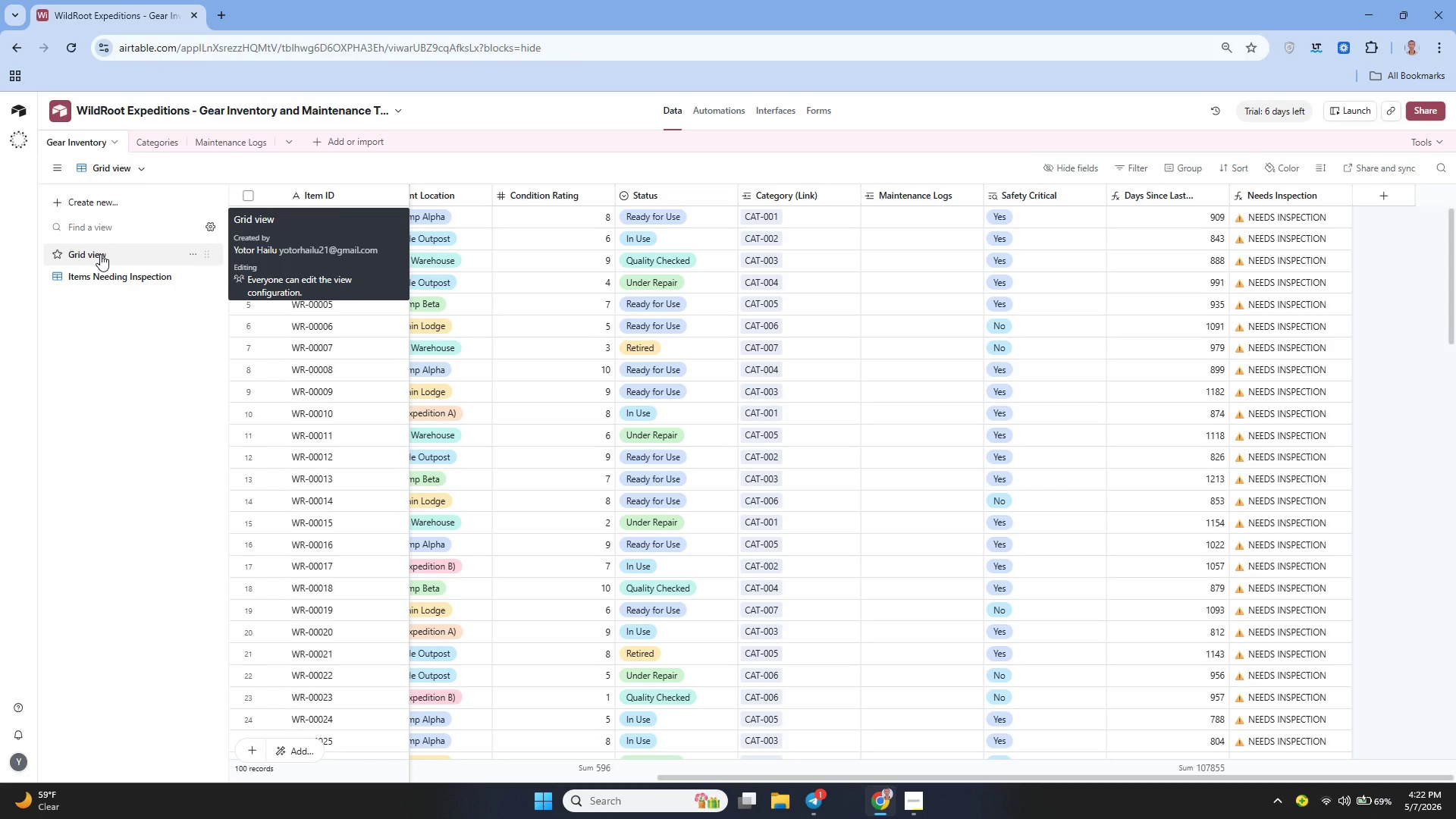 
double_click([100, 254])
 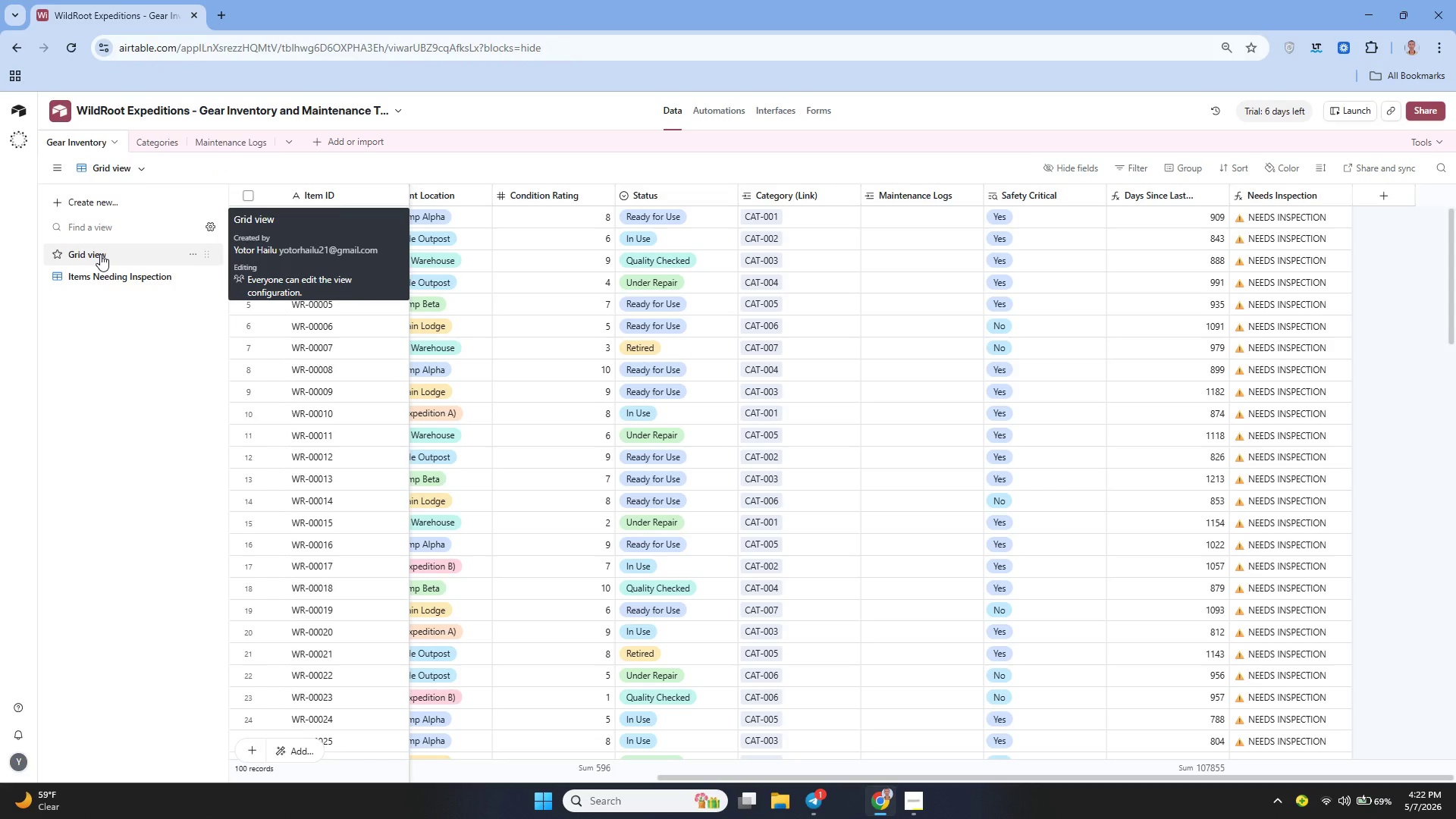 
double_click([100, 254])
 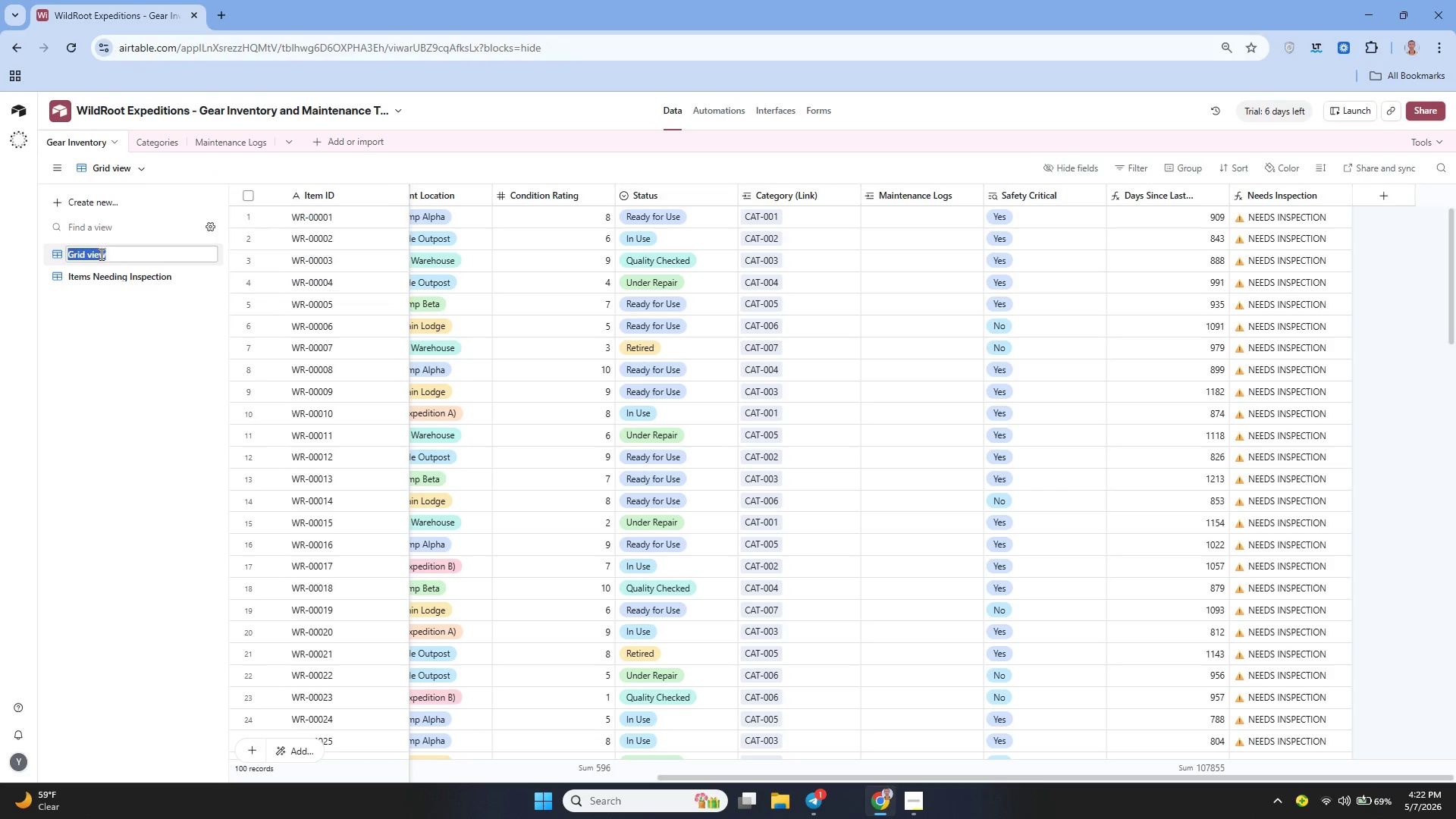 
triple_click([100, 254])
 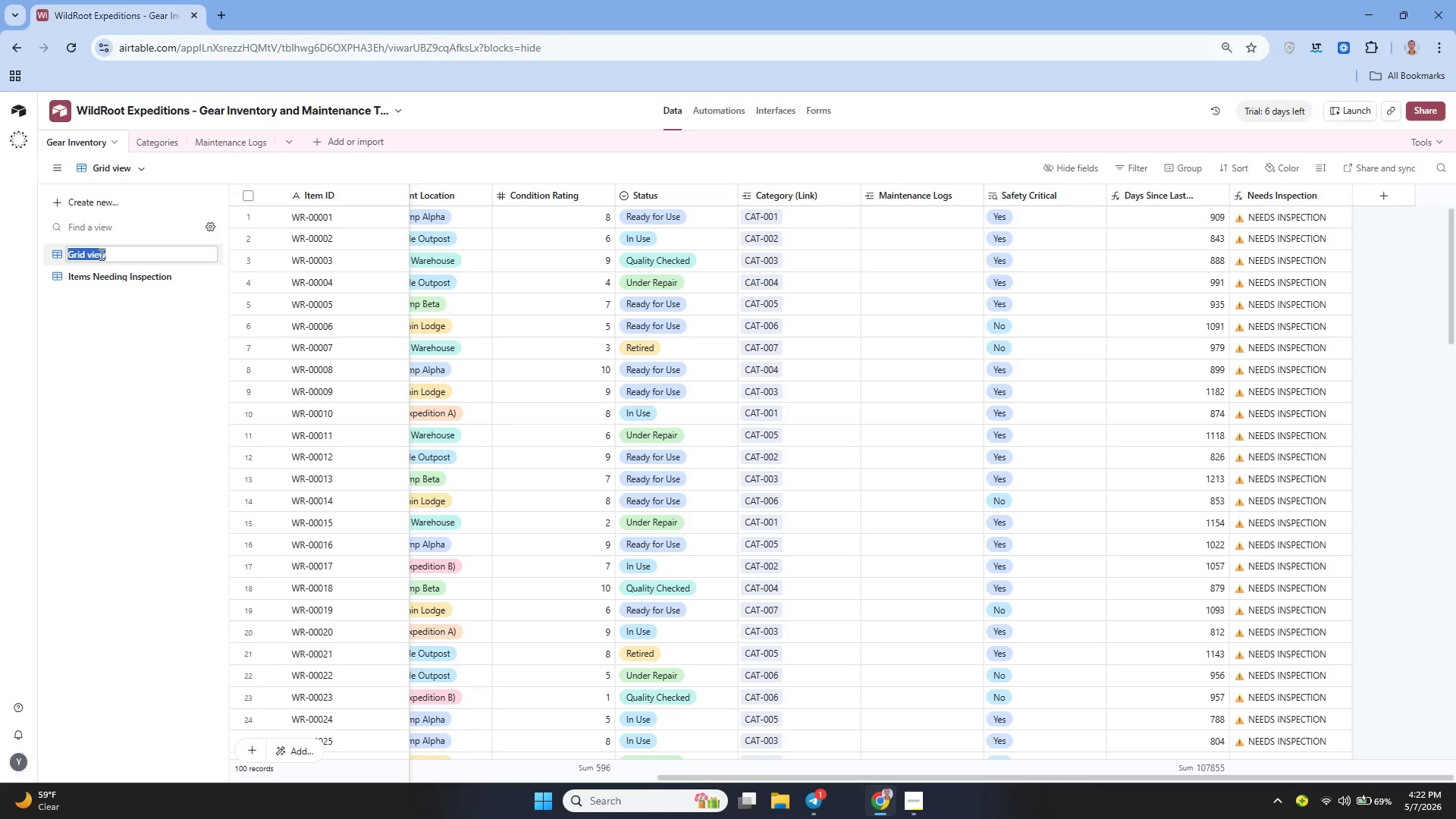 
key(Backspace)
type(<as)
key(Backspace)
key(Backspace)
key(Backspace)
type(Master Inventory List)
 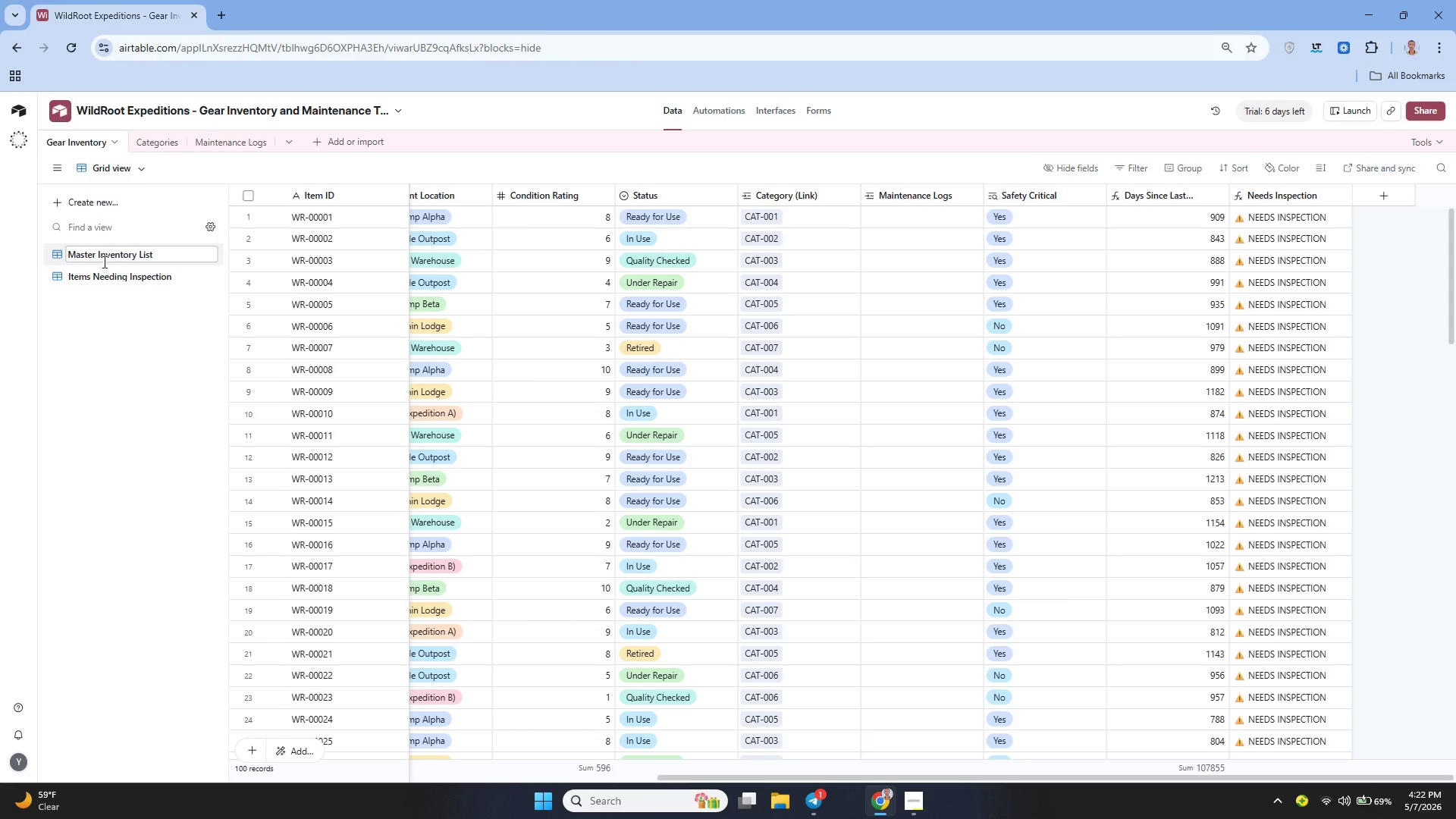 
left_click([146, 315])
 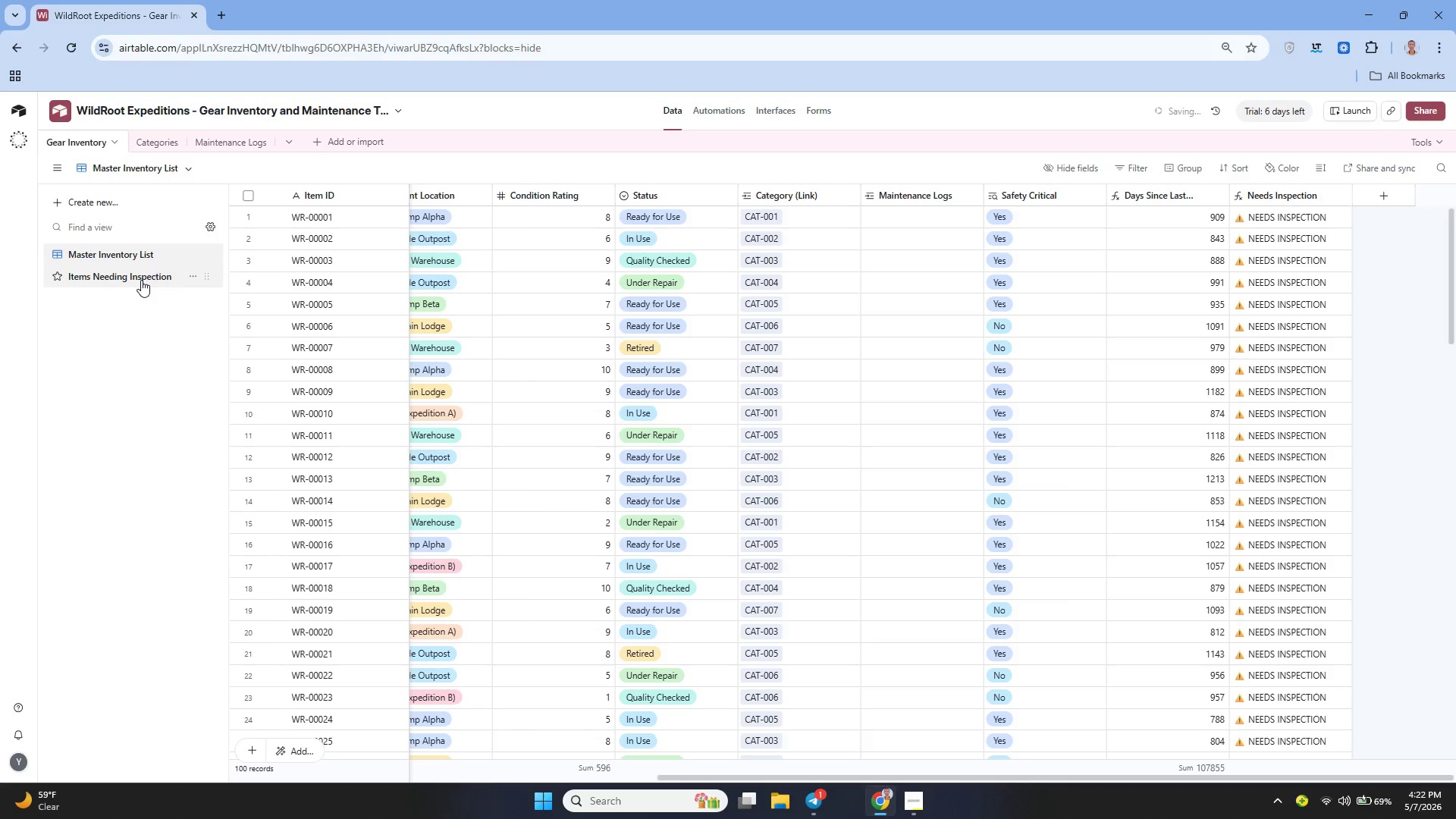 
left_click([141, 280])
 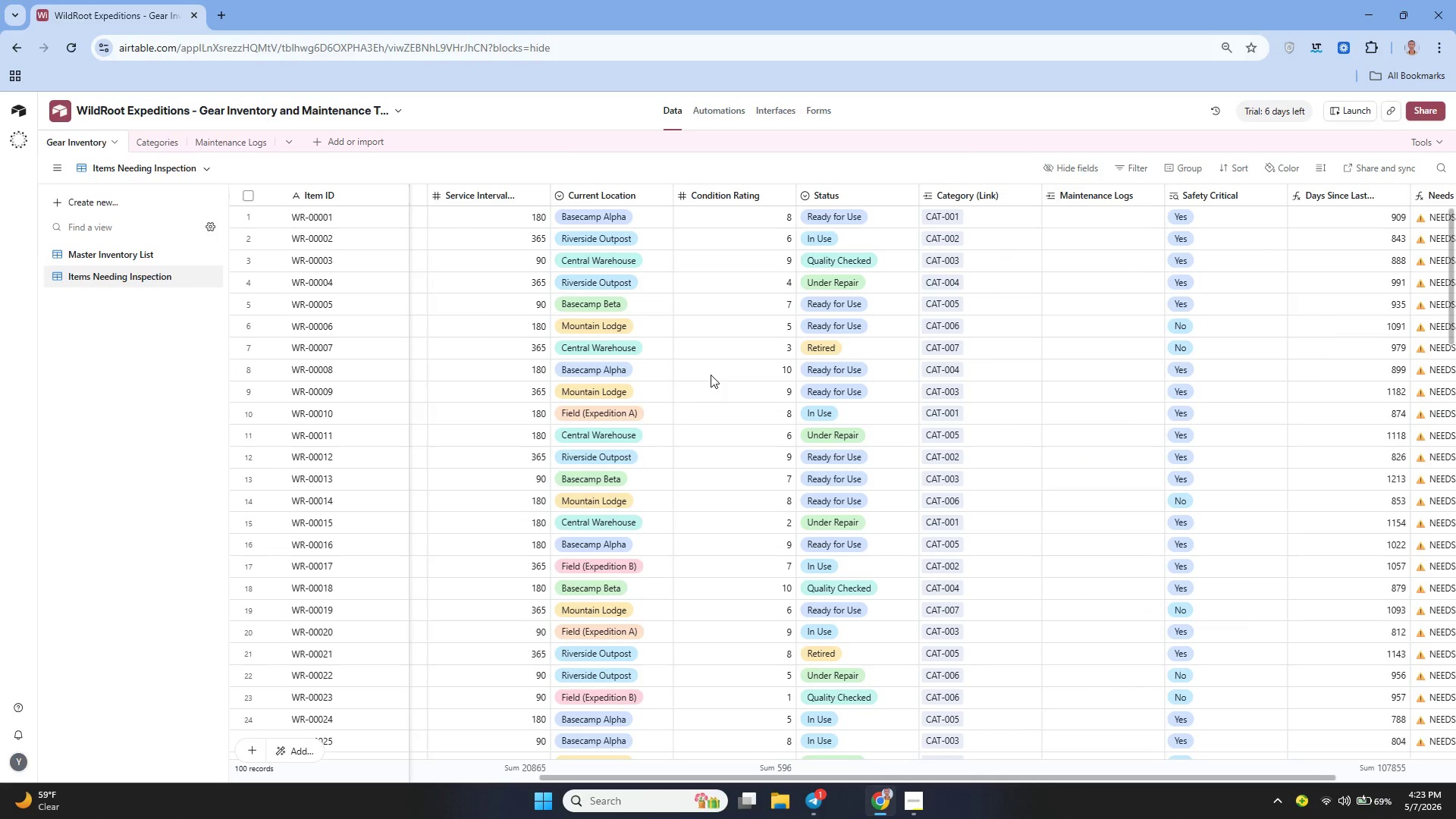 
wait(32.45)
 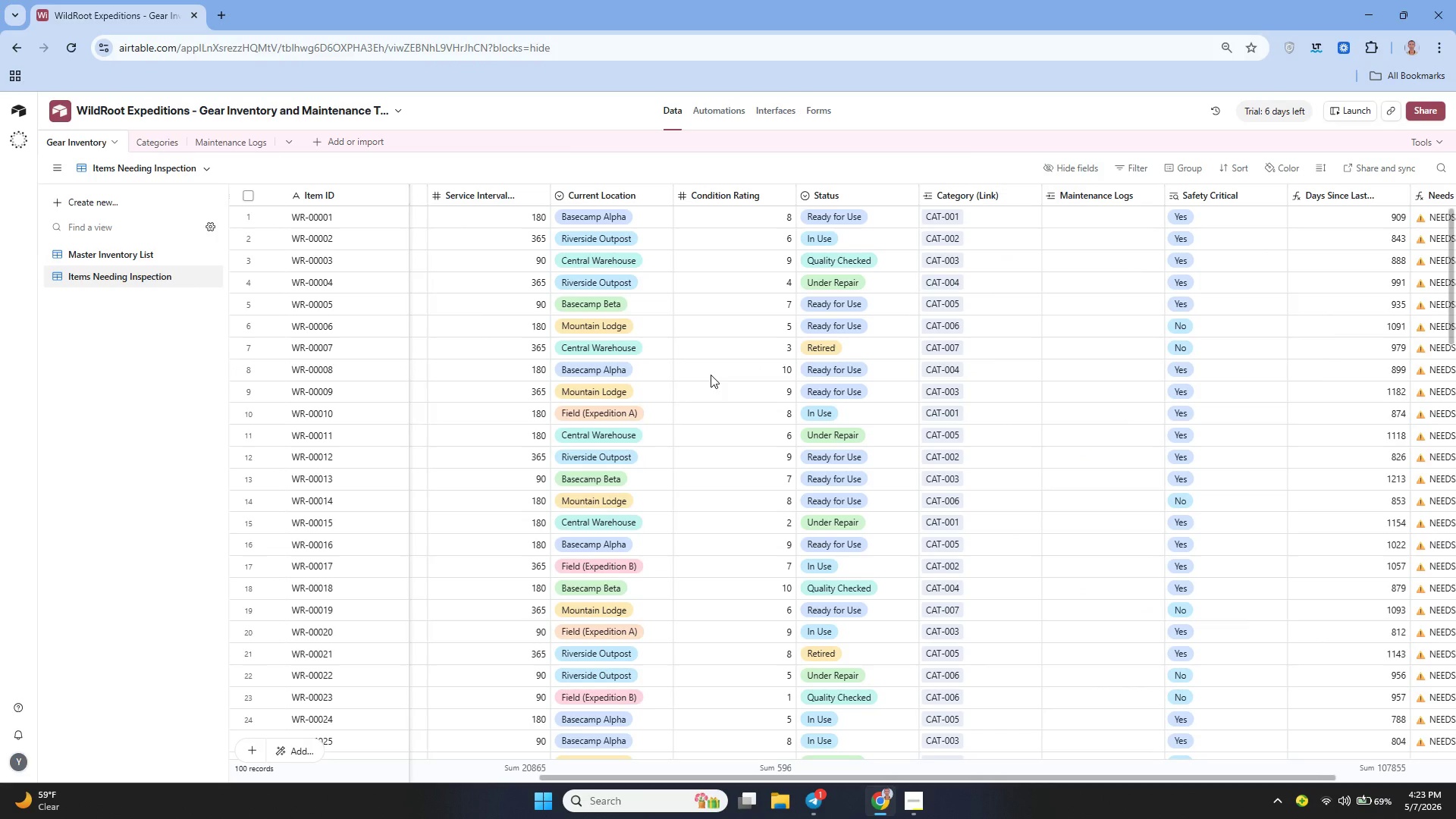 
left_click([1260, 312])
 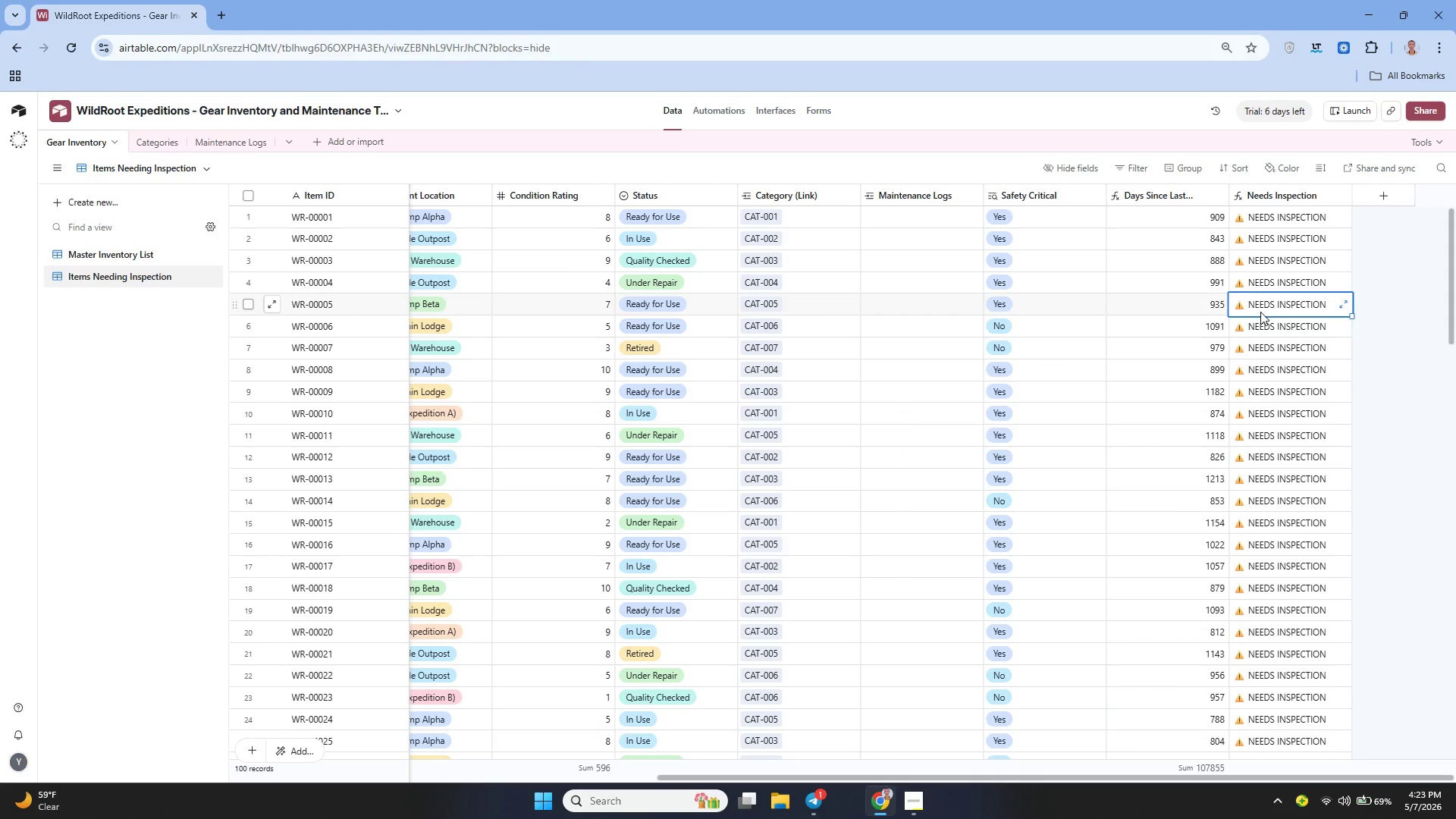 
key(Control+C)
 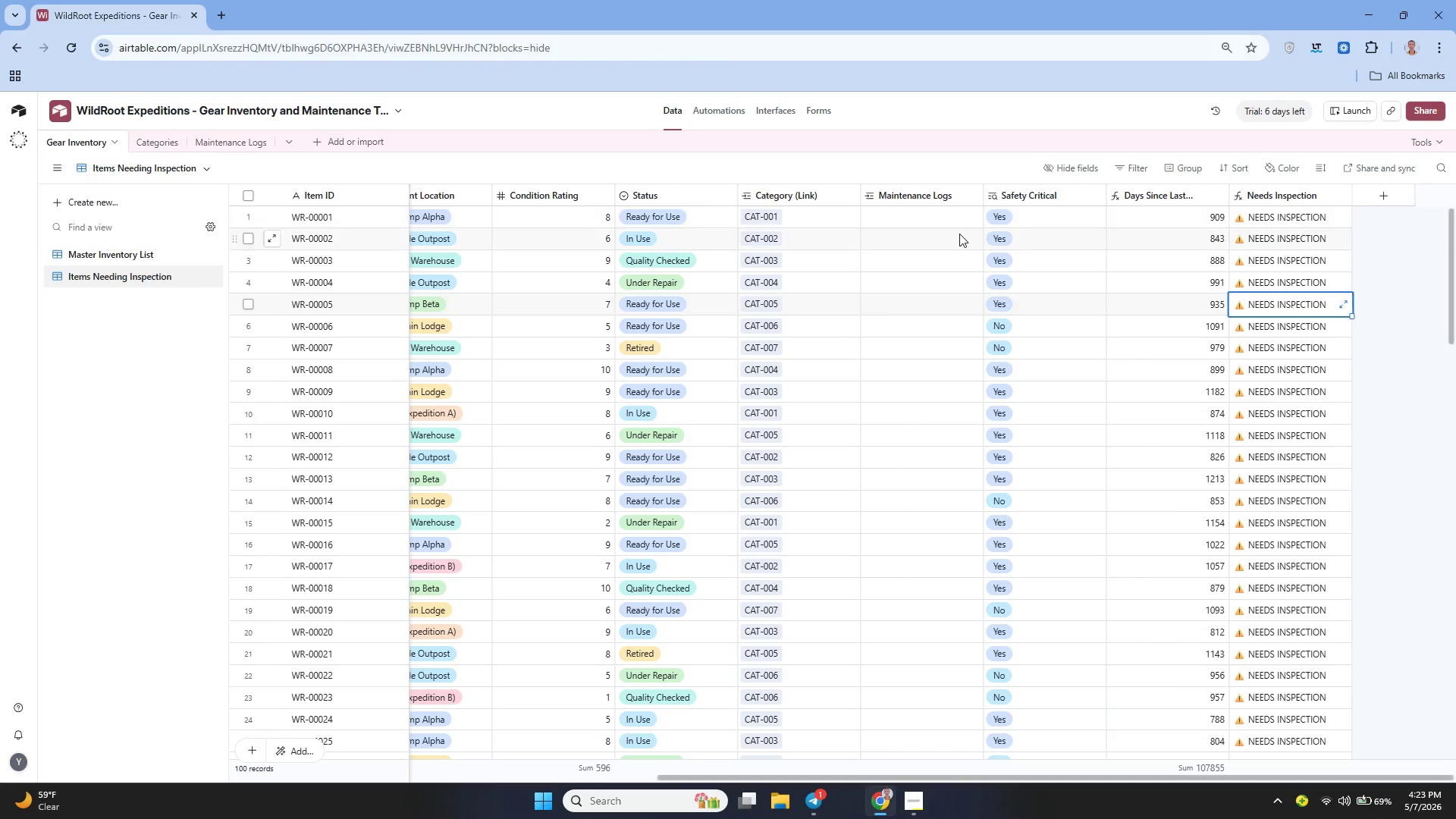 
wait(5.16)
 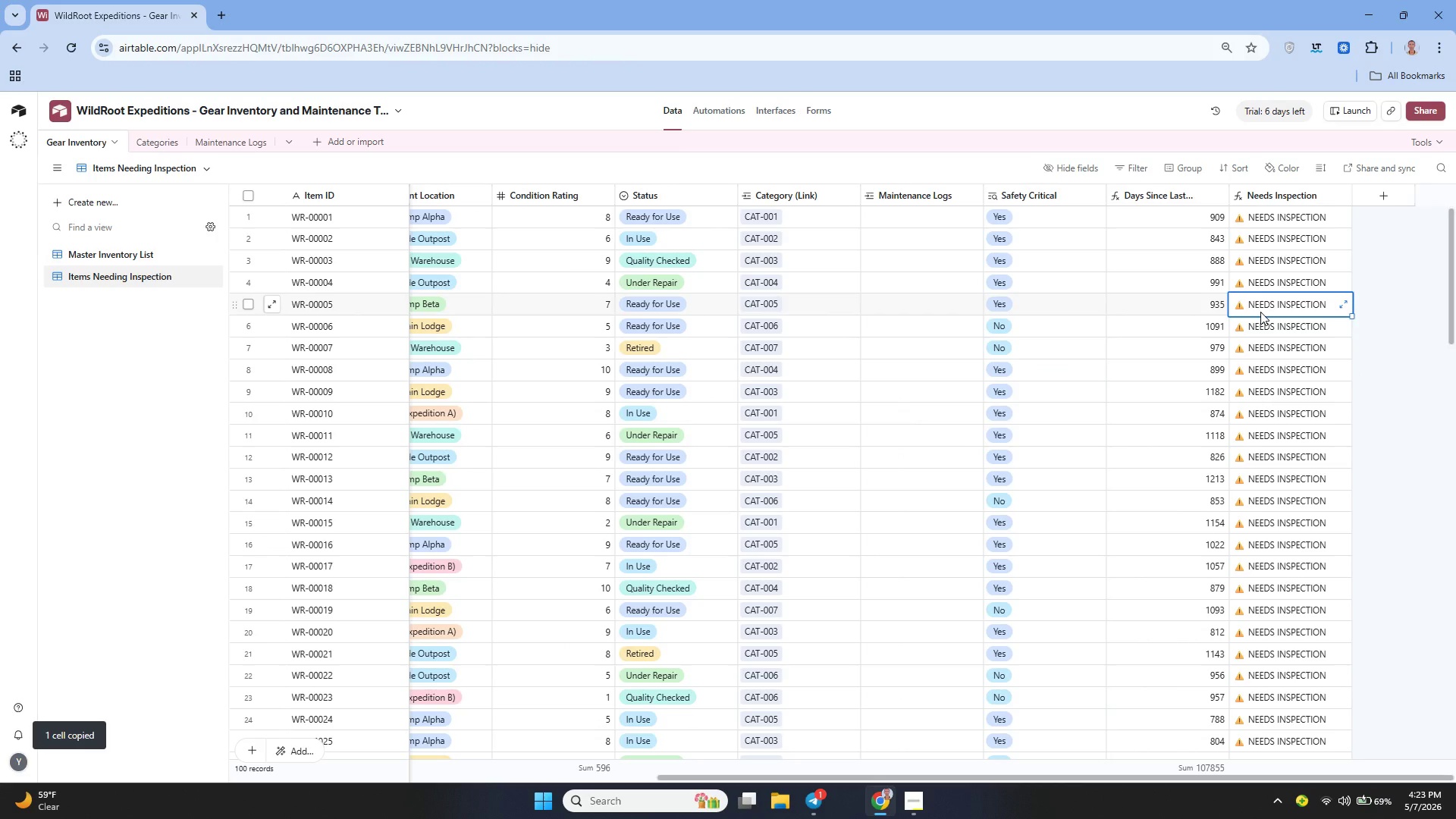 
left_click([345, 219])
 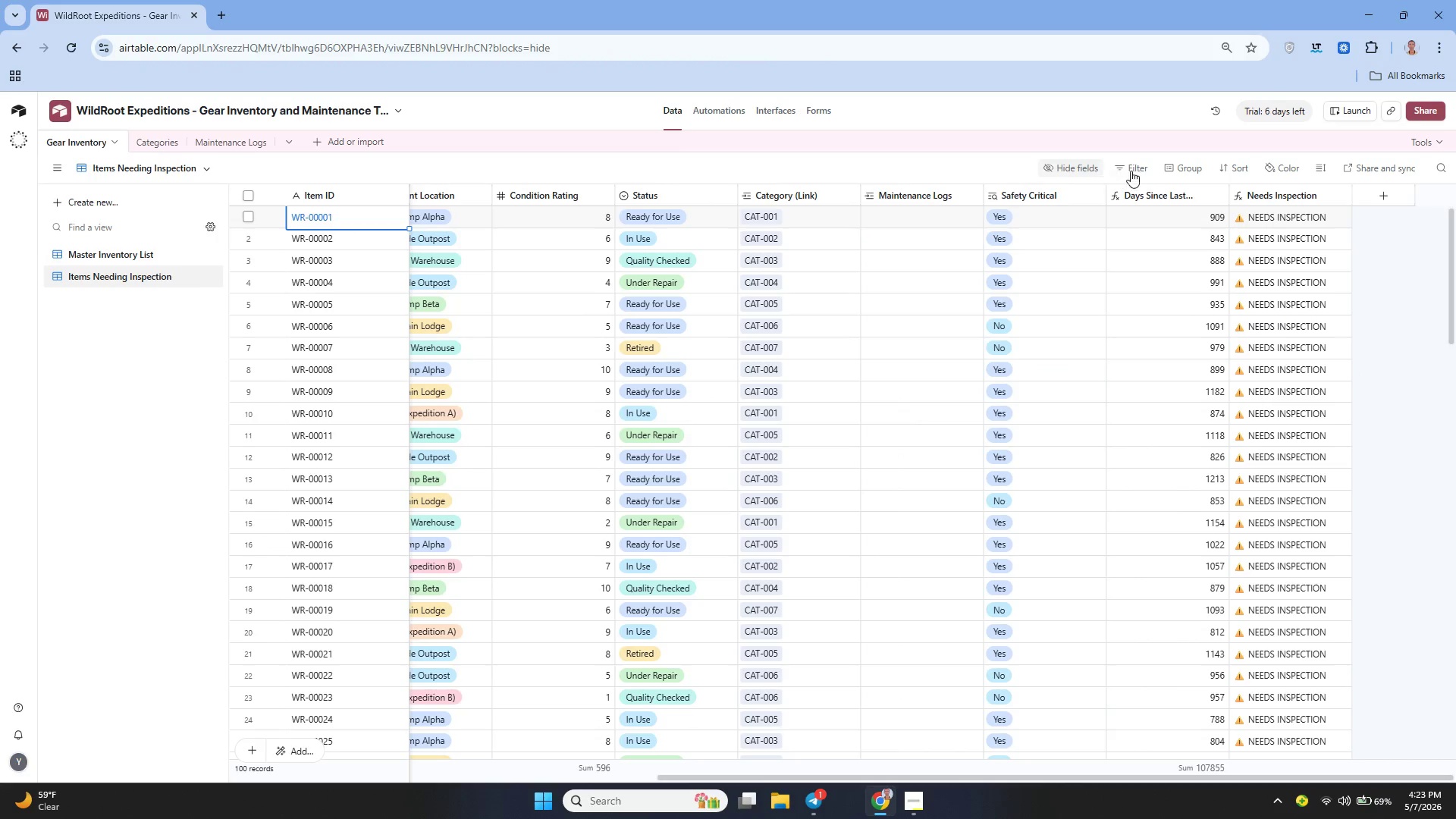 
left_click([1143, 165])
 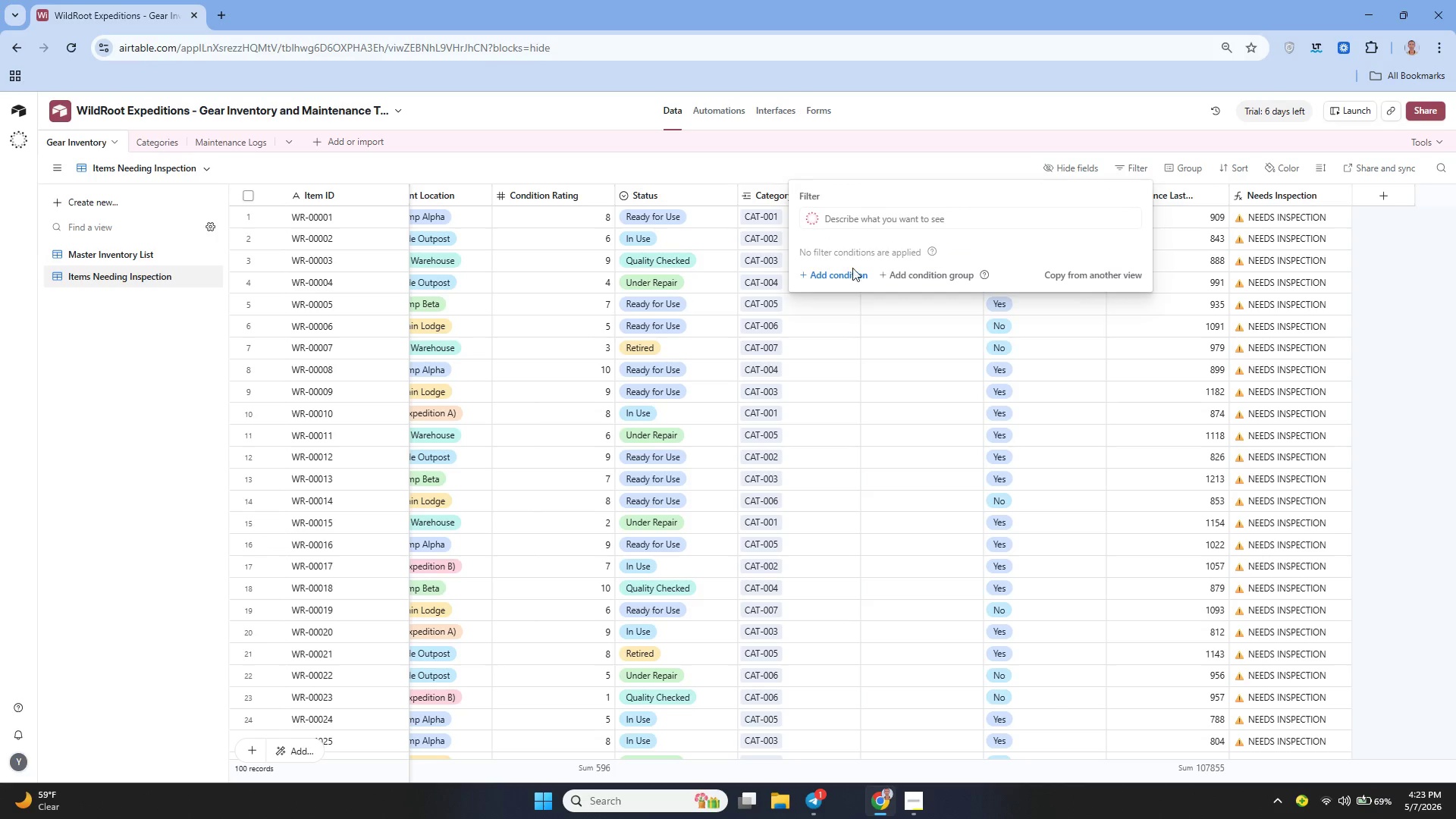 
left_click([843, 281])
 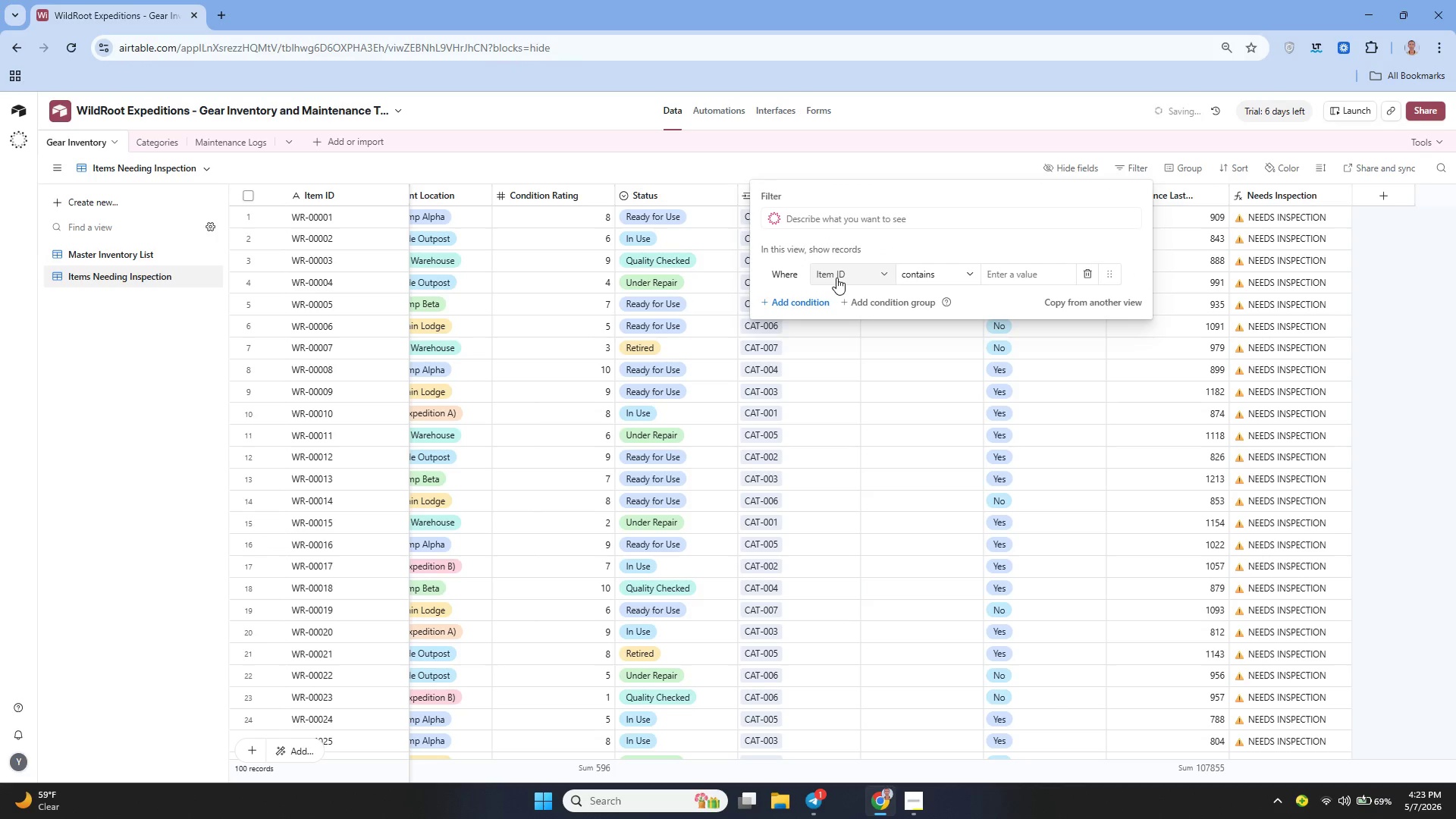 
left_click([836, 278])
 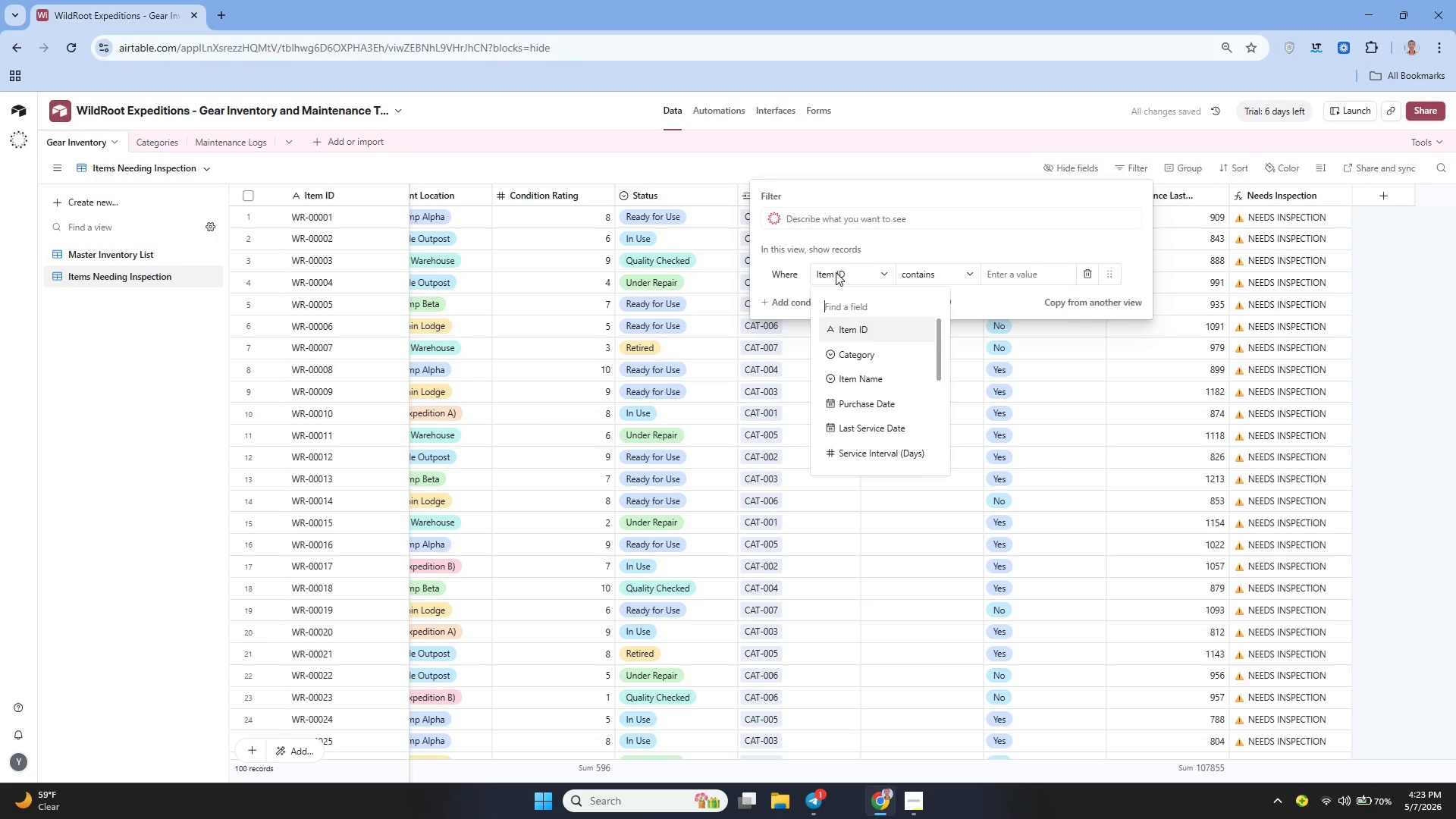 
mouse_move([884, 400])
 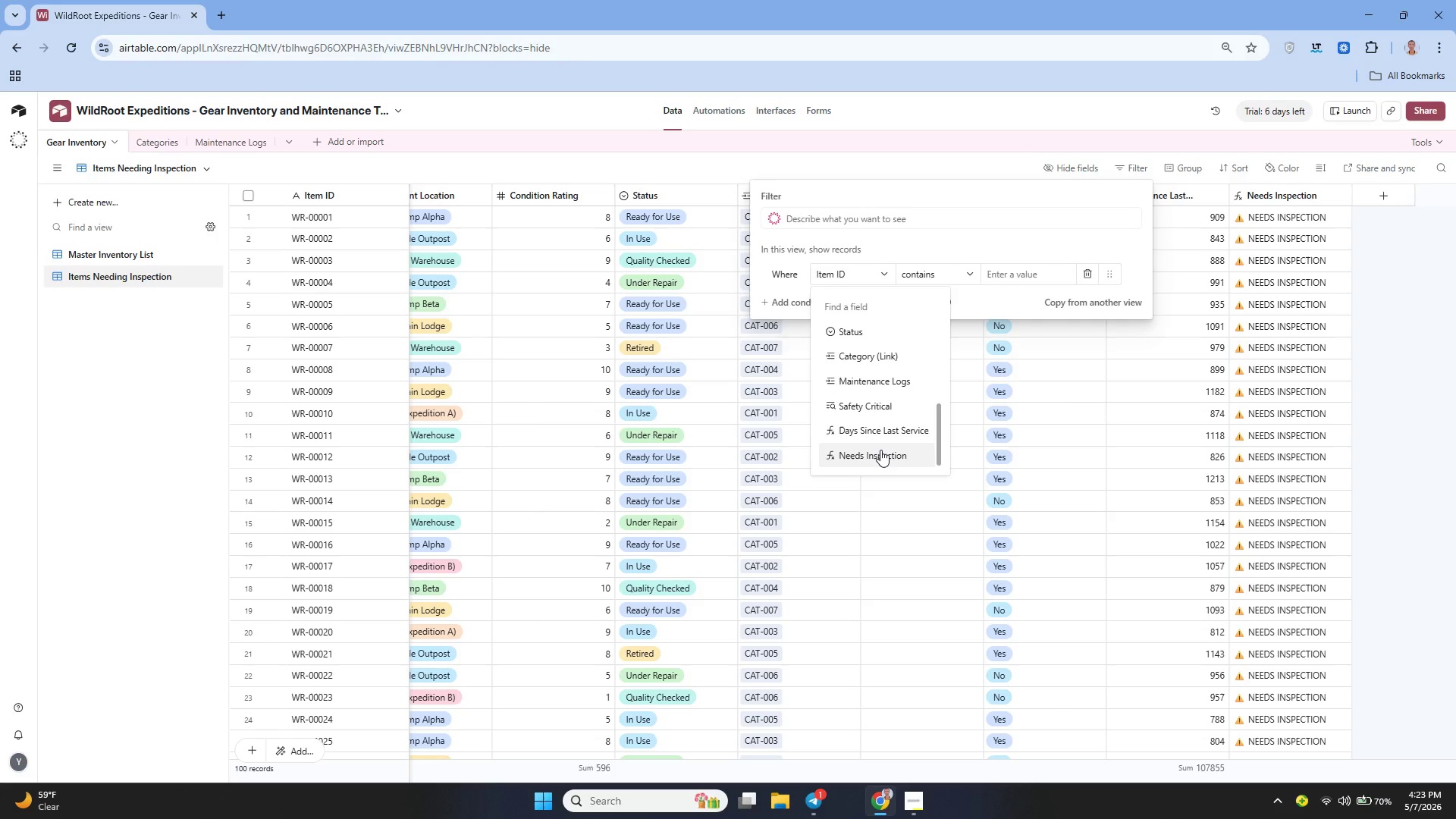 
left_click([880, 450])
 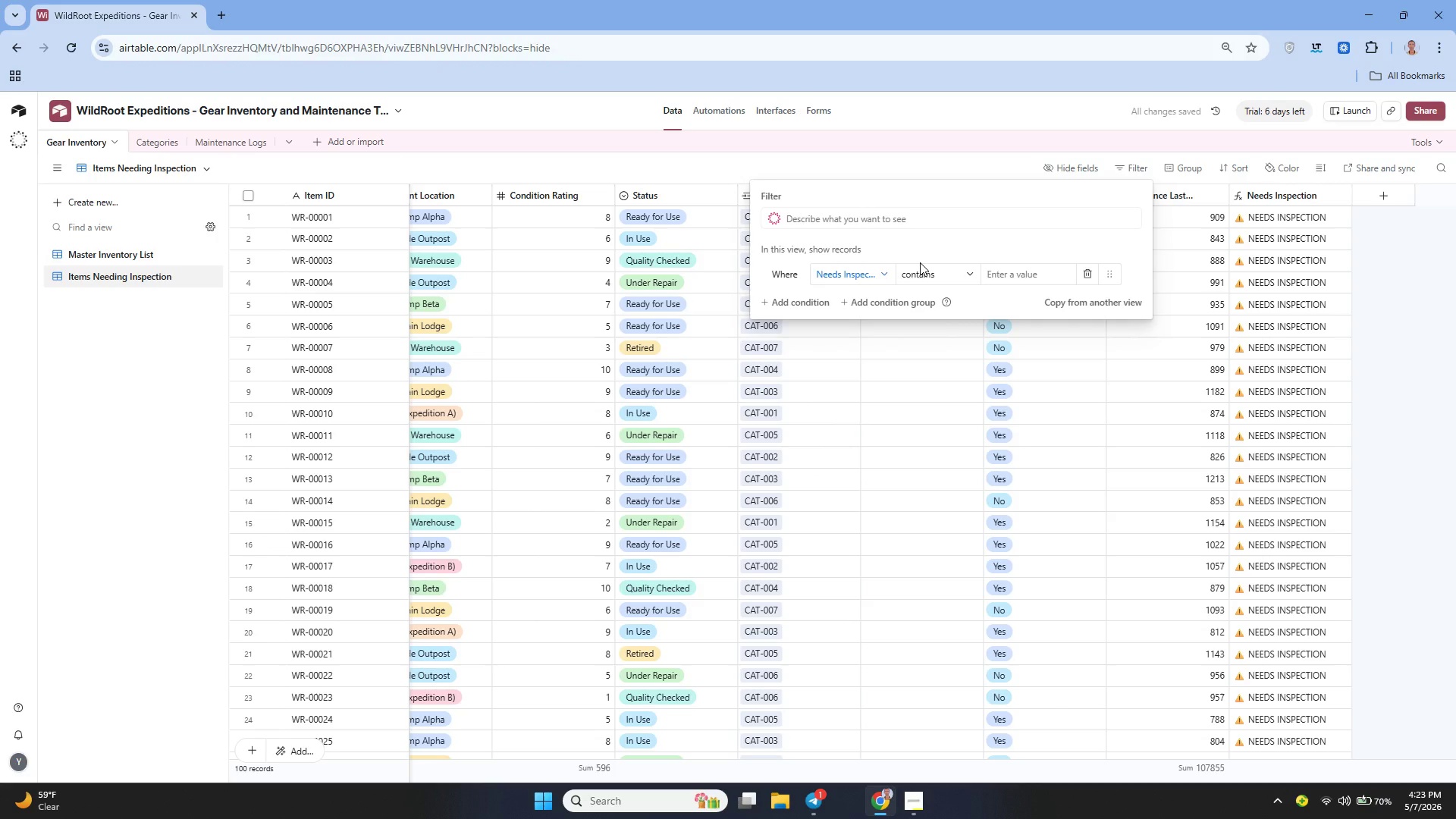 
left_click([922, 267])
 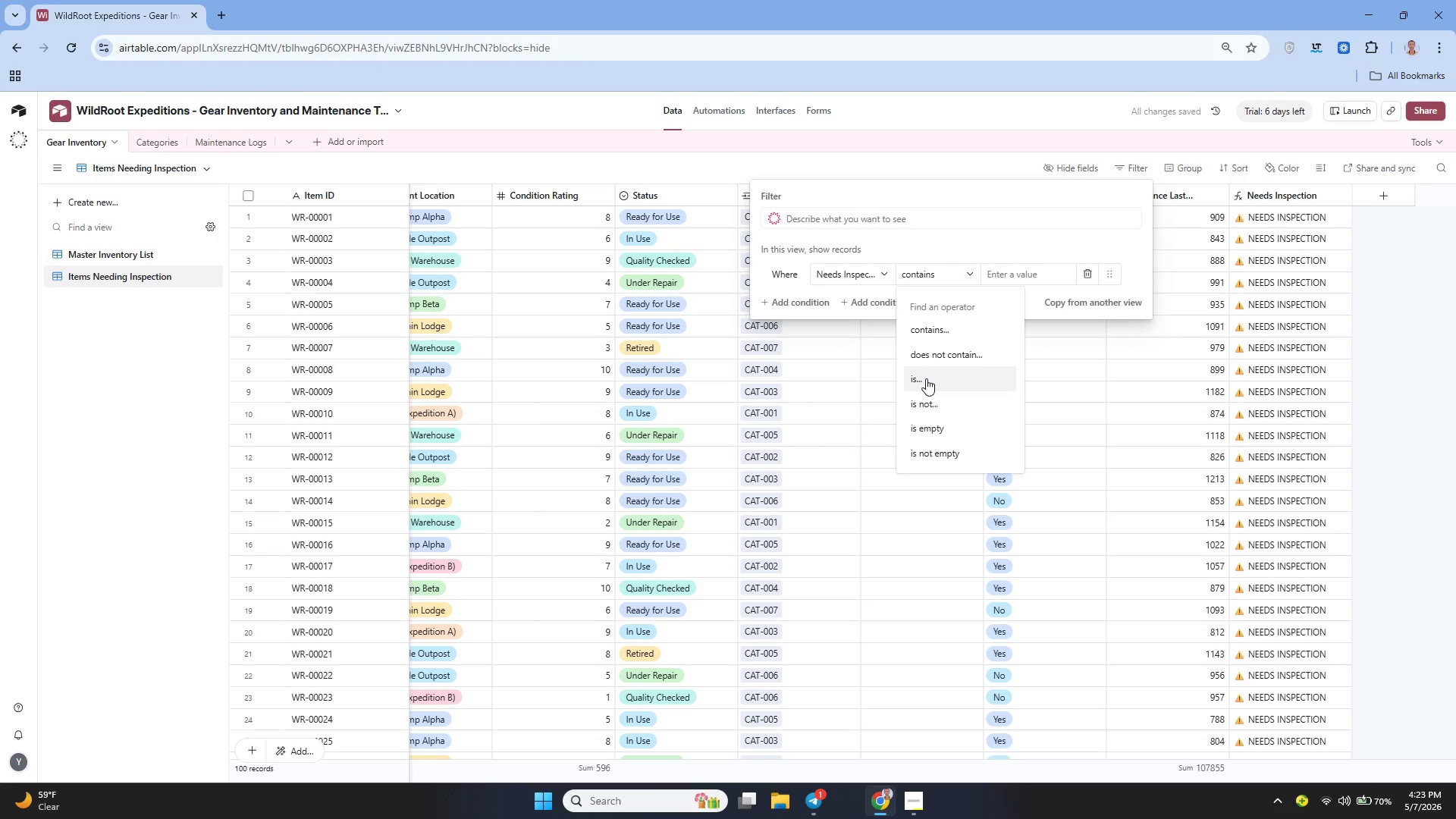 
left_click([926, 379])
 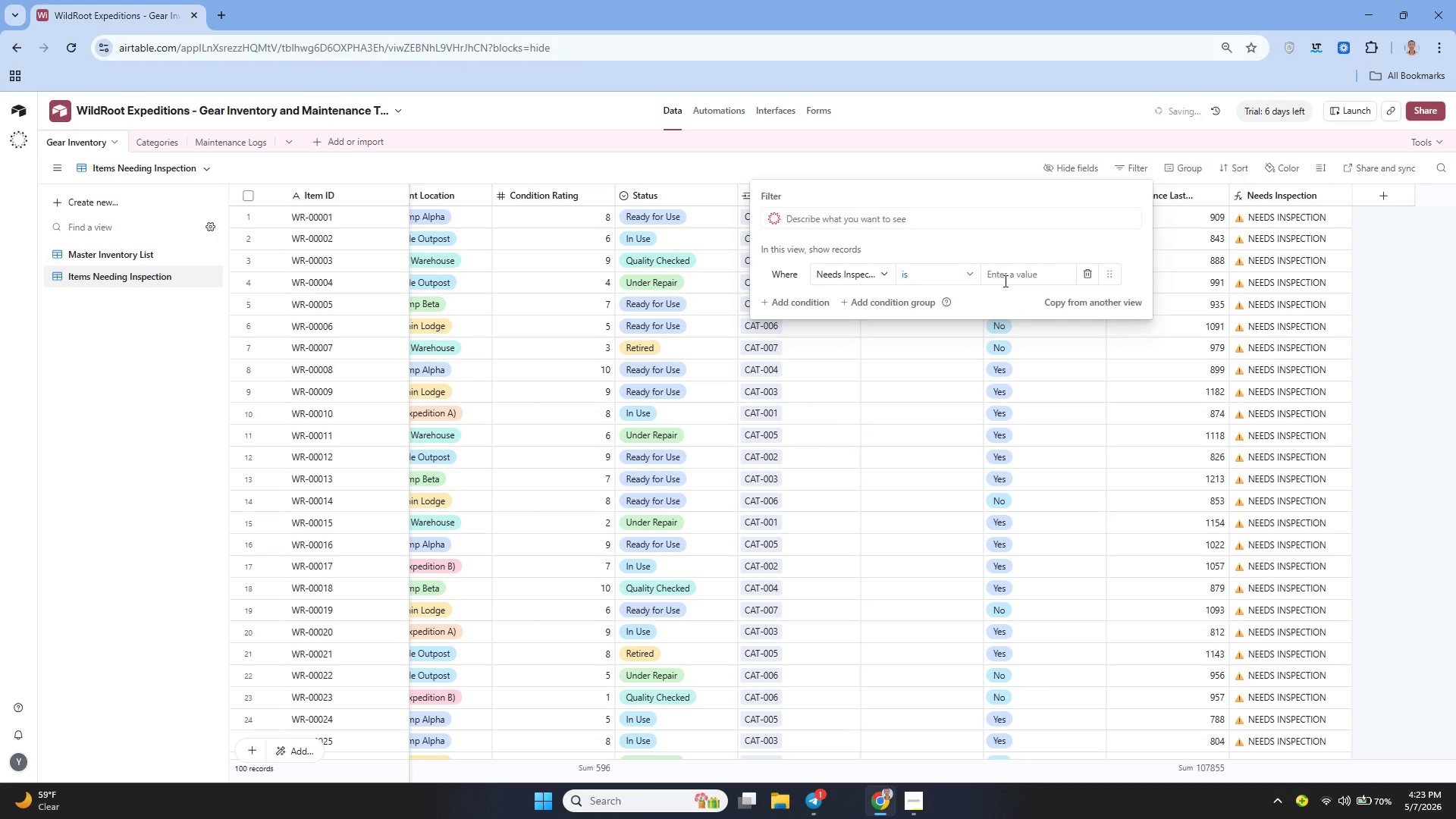 
left_click([1004, 281])
 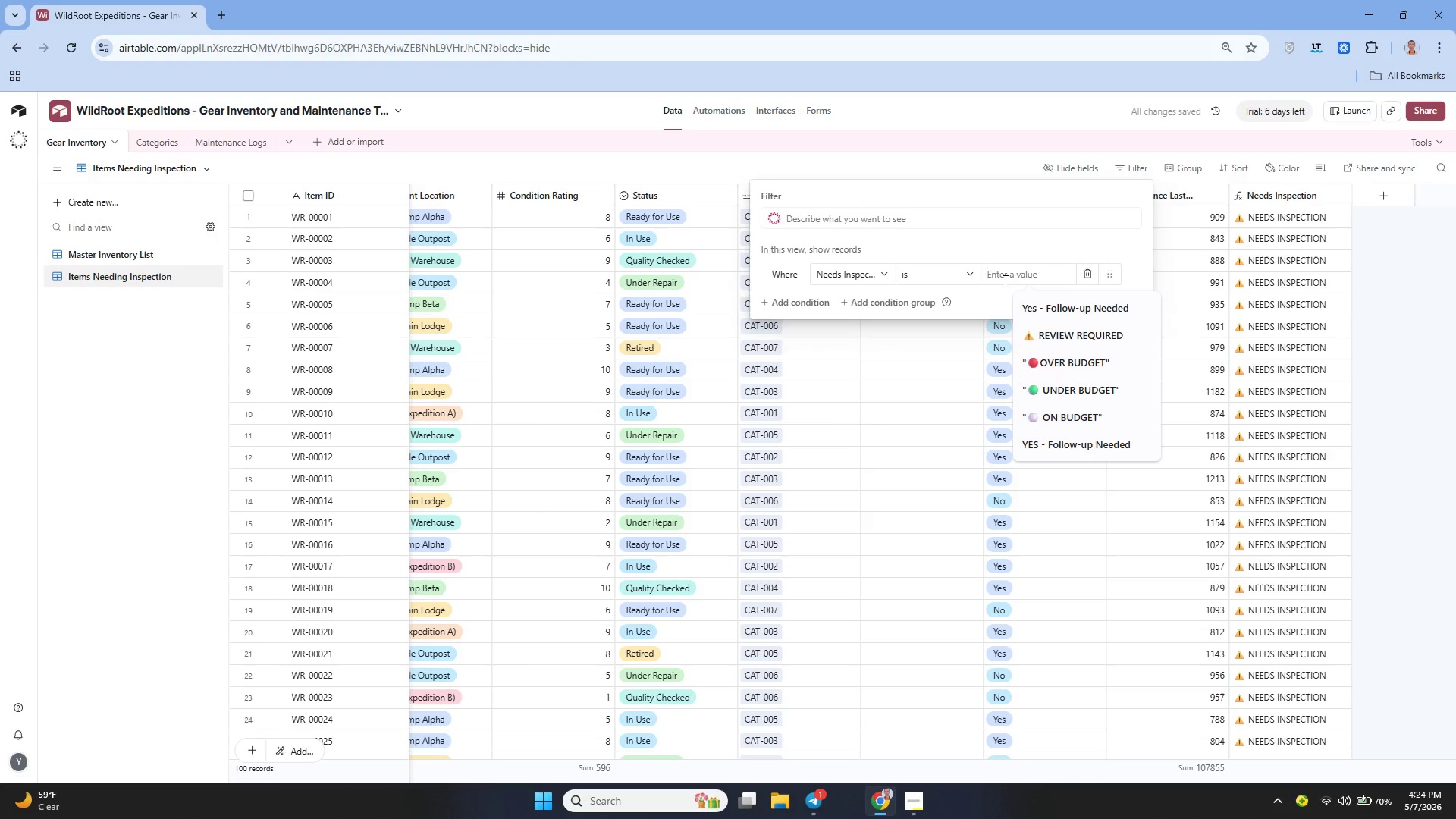 
key(Control+V)
 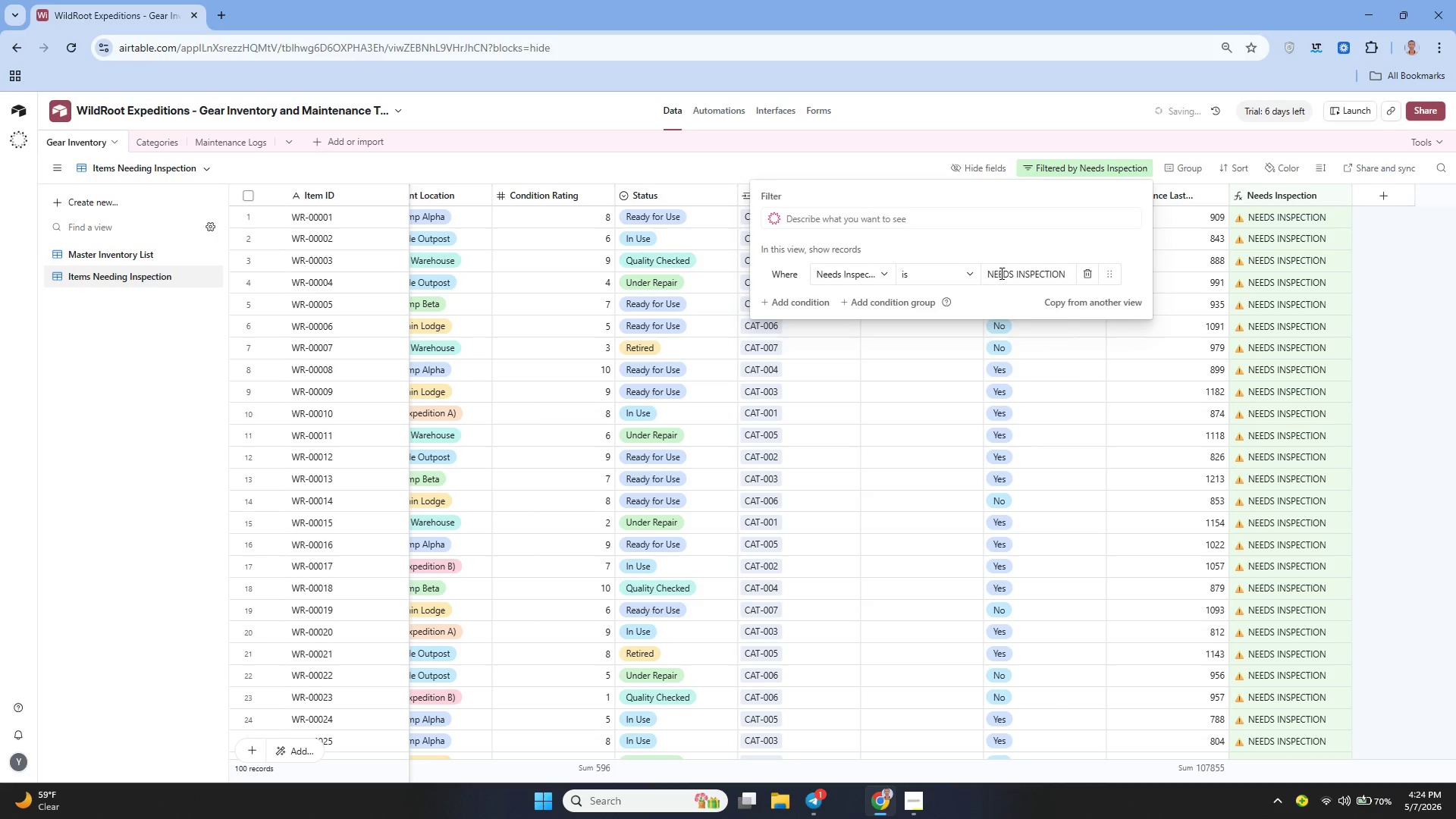 
hold_key(key=ArrowLeft, duration=1.39)
 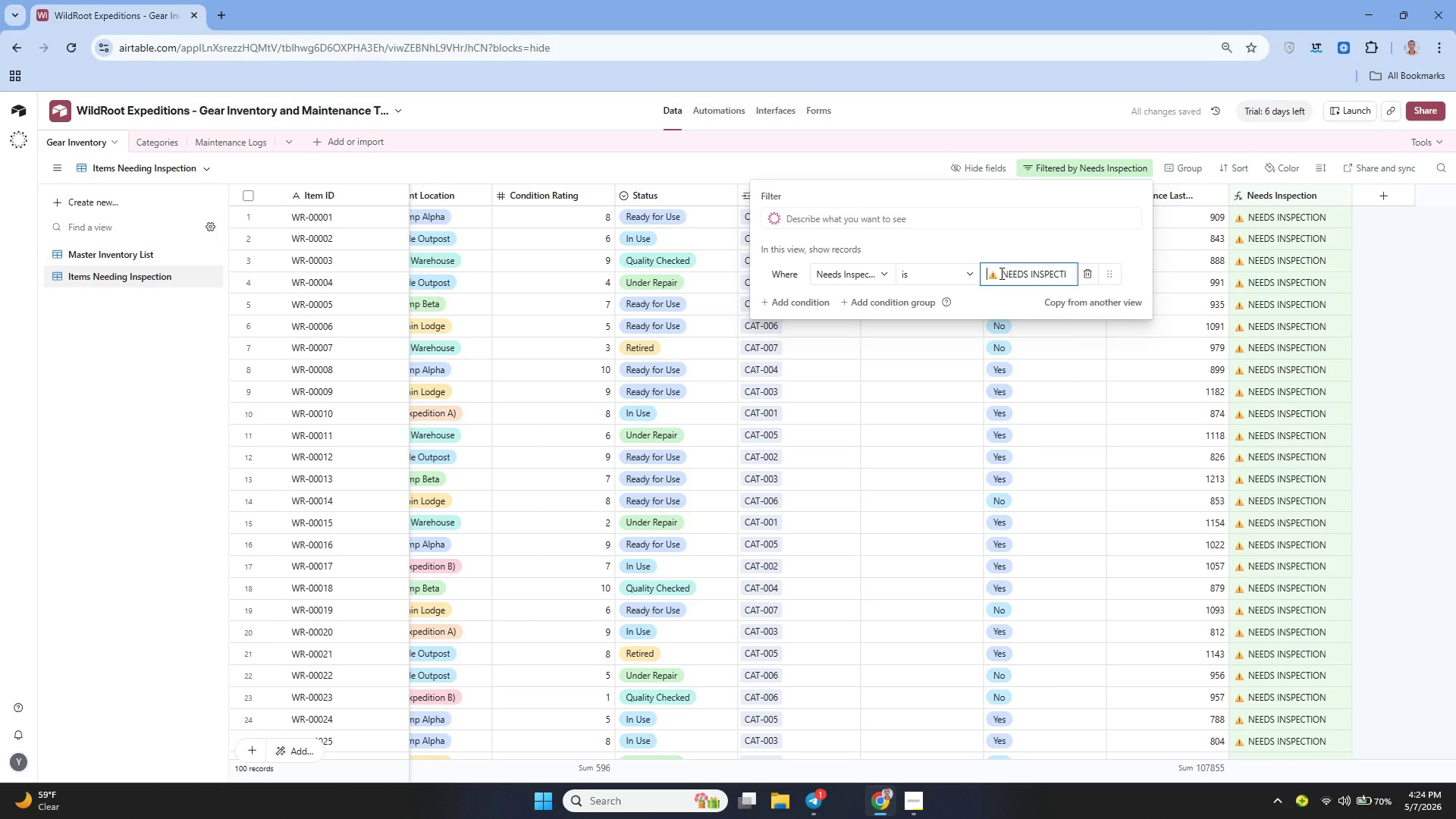 
key(ArrowRight)
 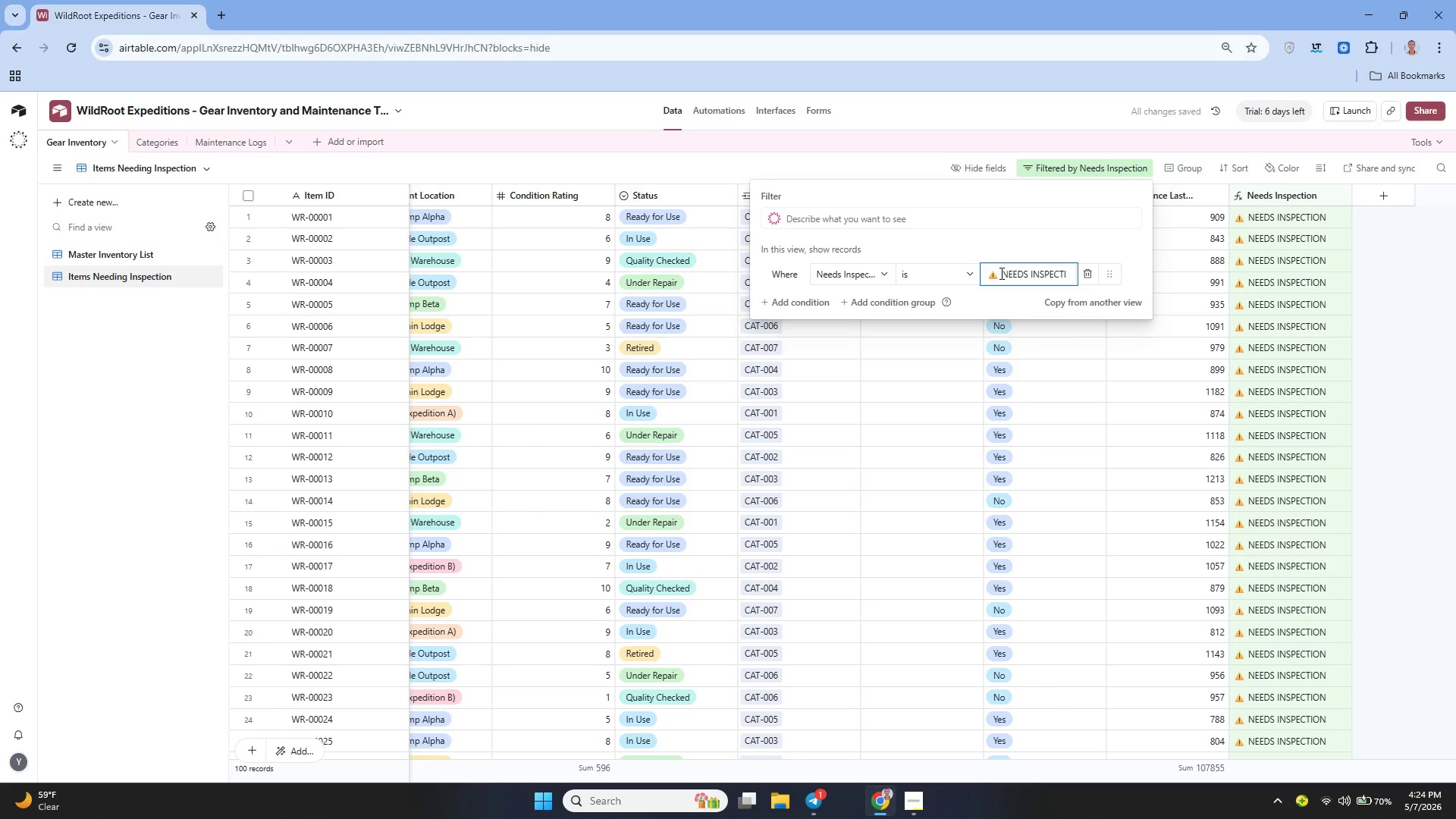 
key(ArrowLeft)
 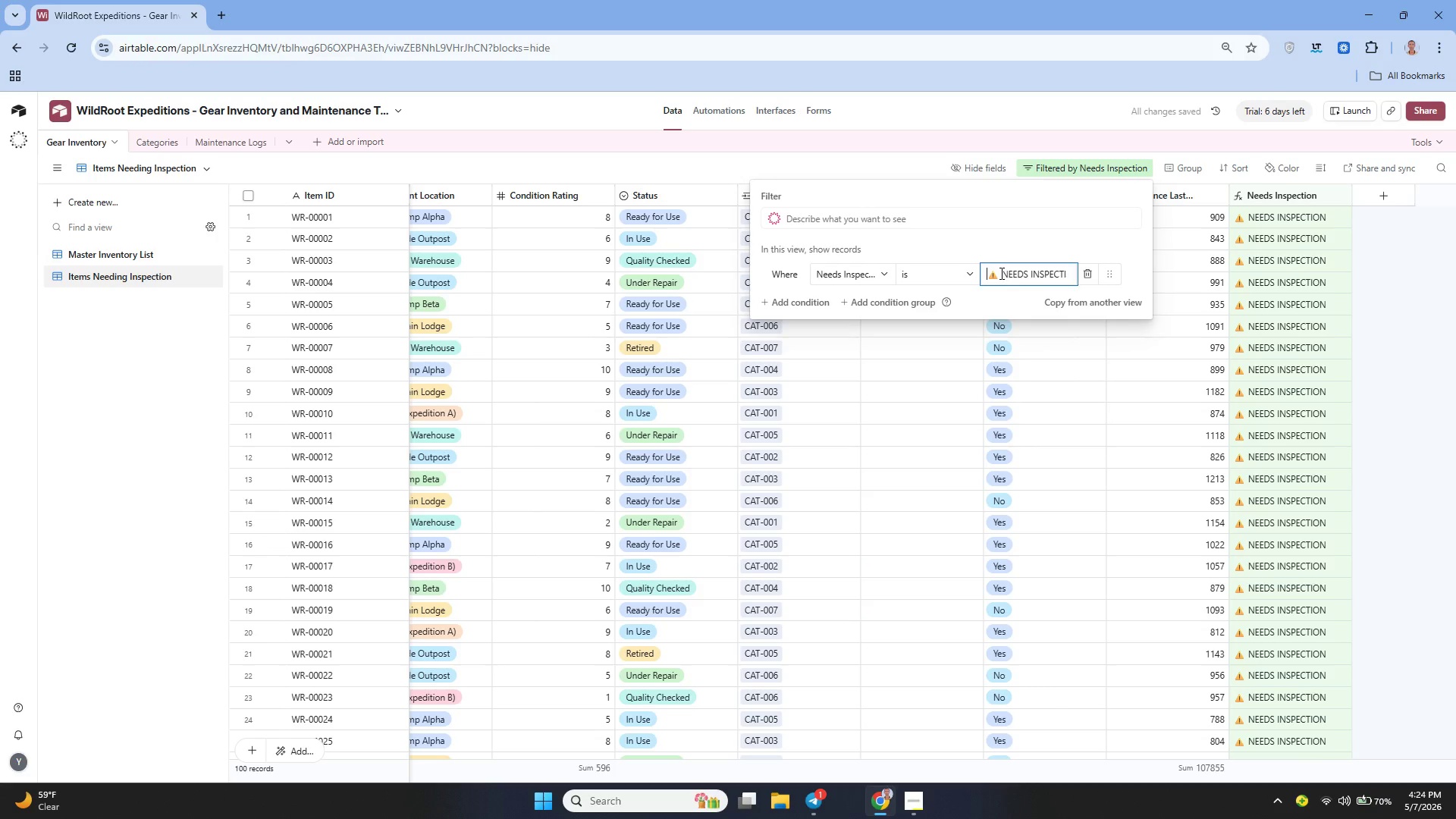 
key(Backspace)
 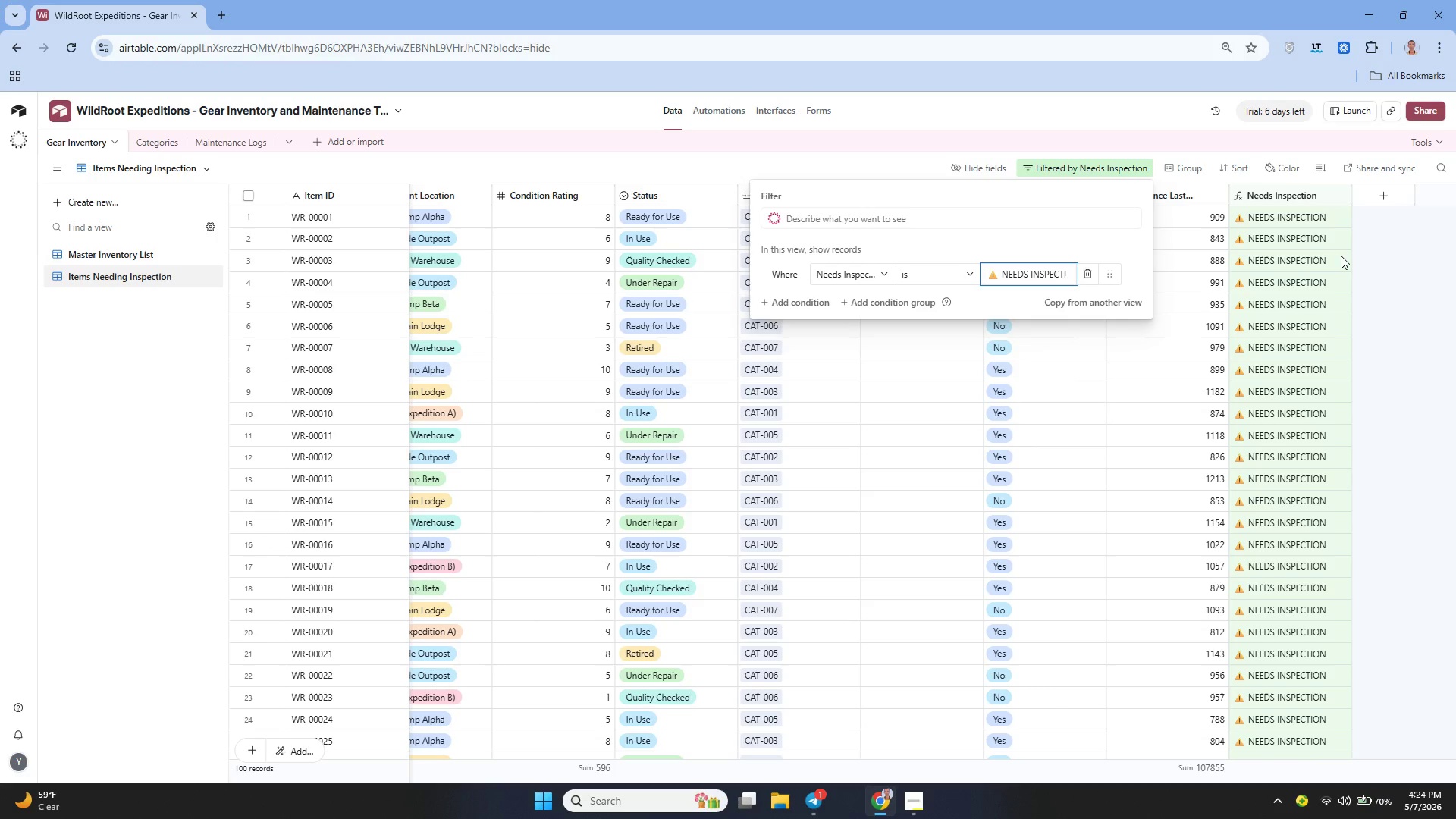 
left_click([1414, 240])
 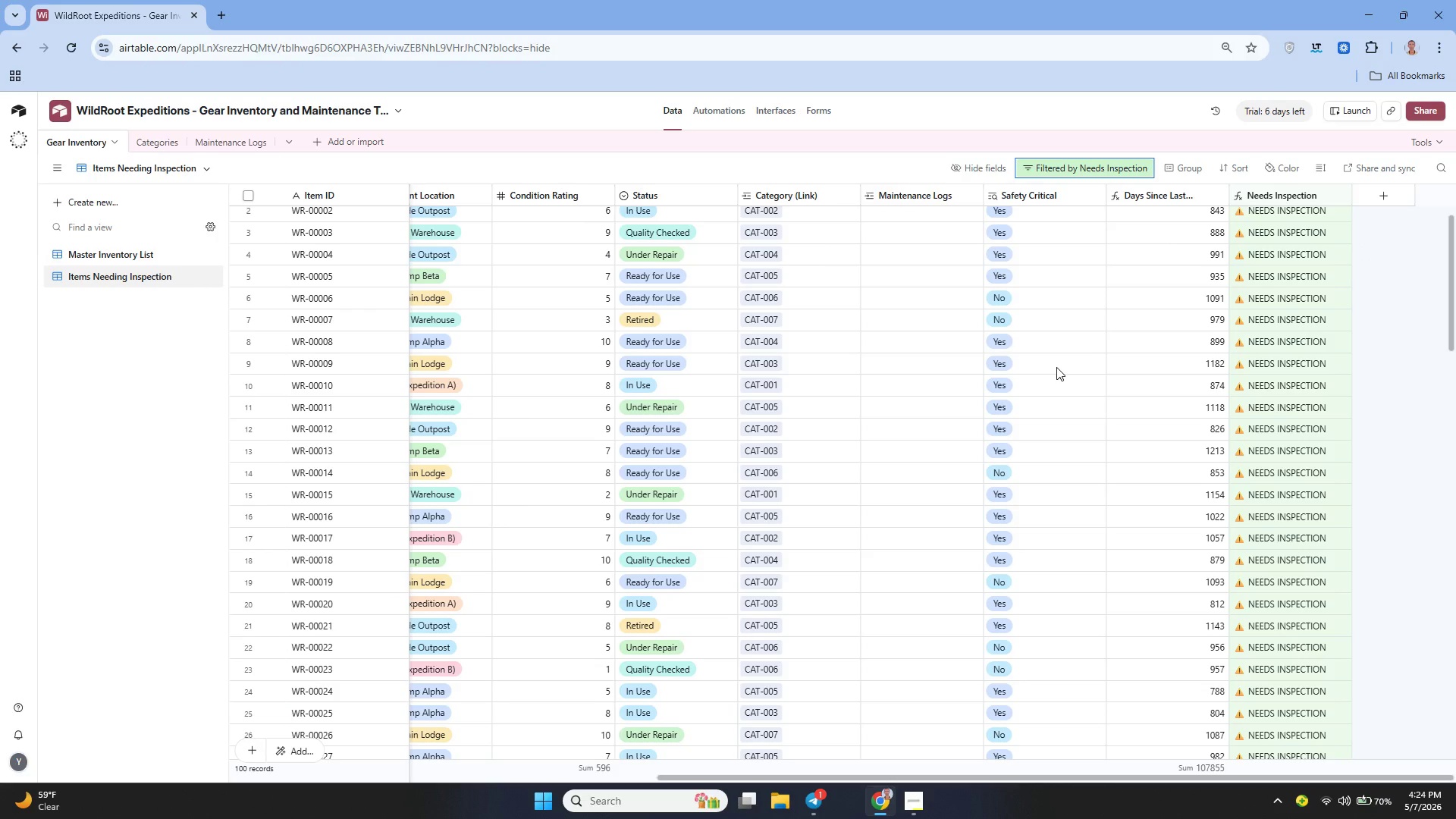 
wait(15.83)
 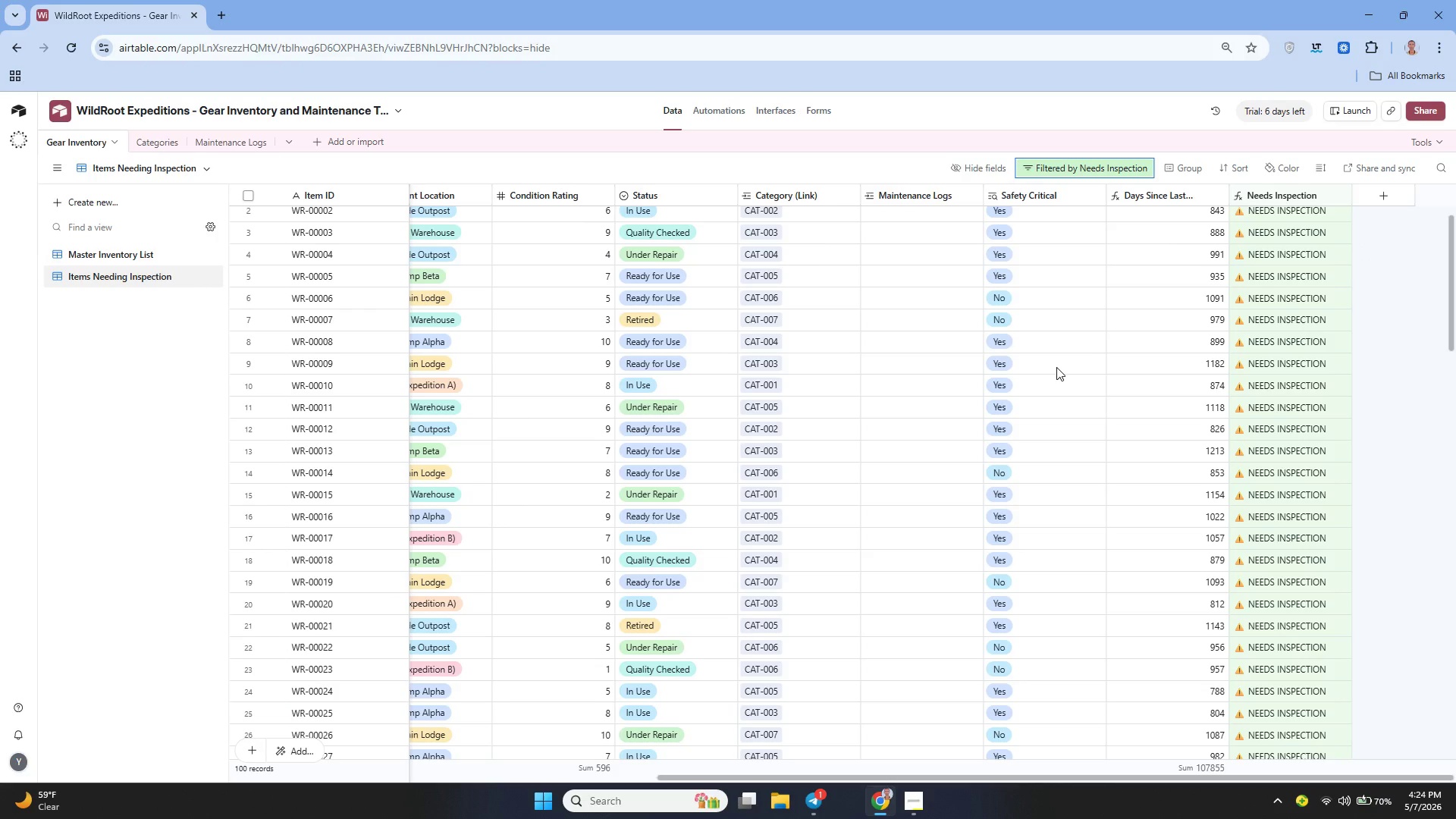 
left_click([1279, 168])
 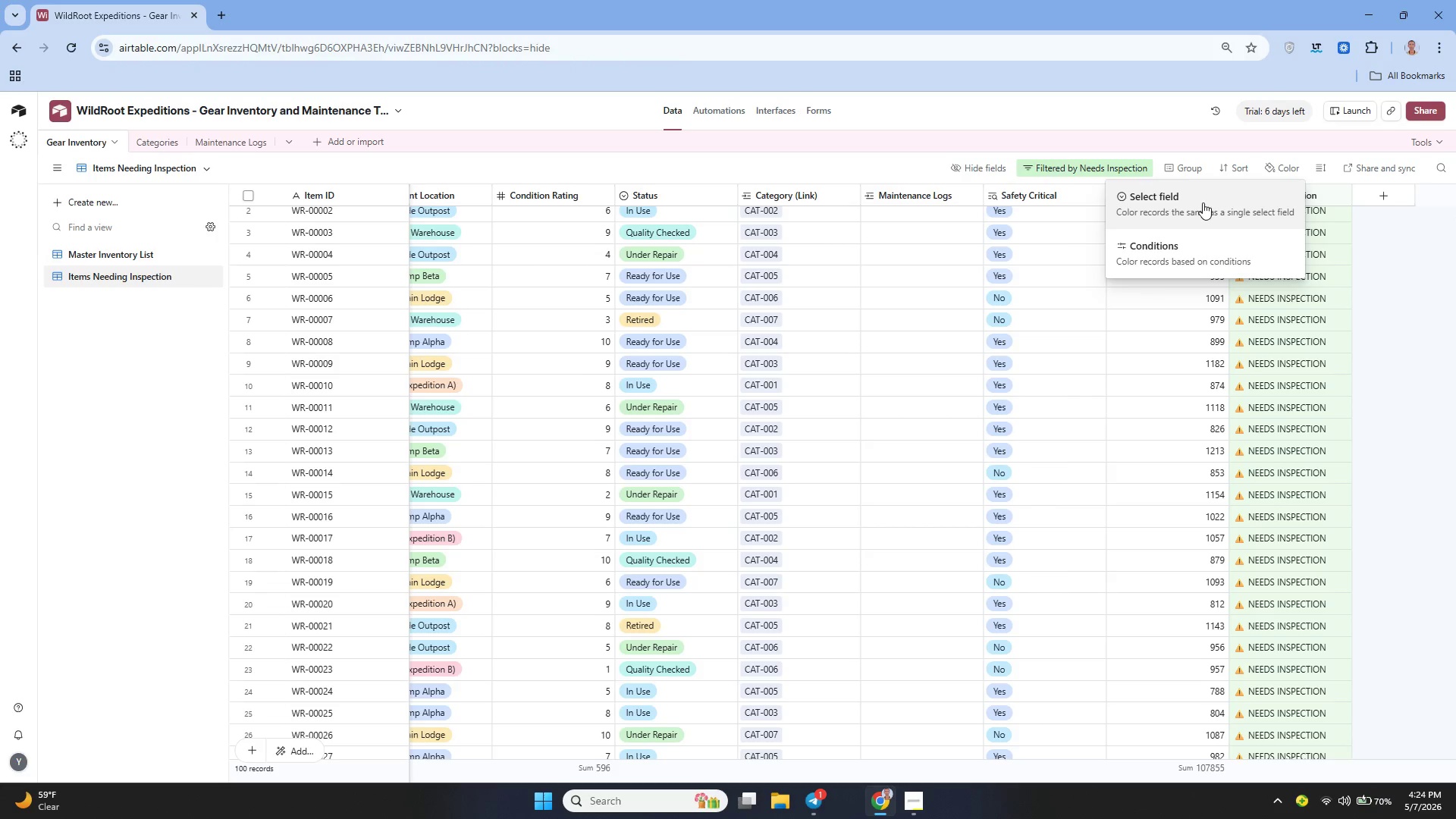 
left_click([1175, 212])
 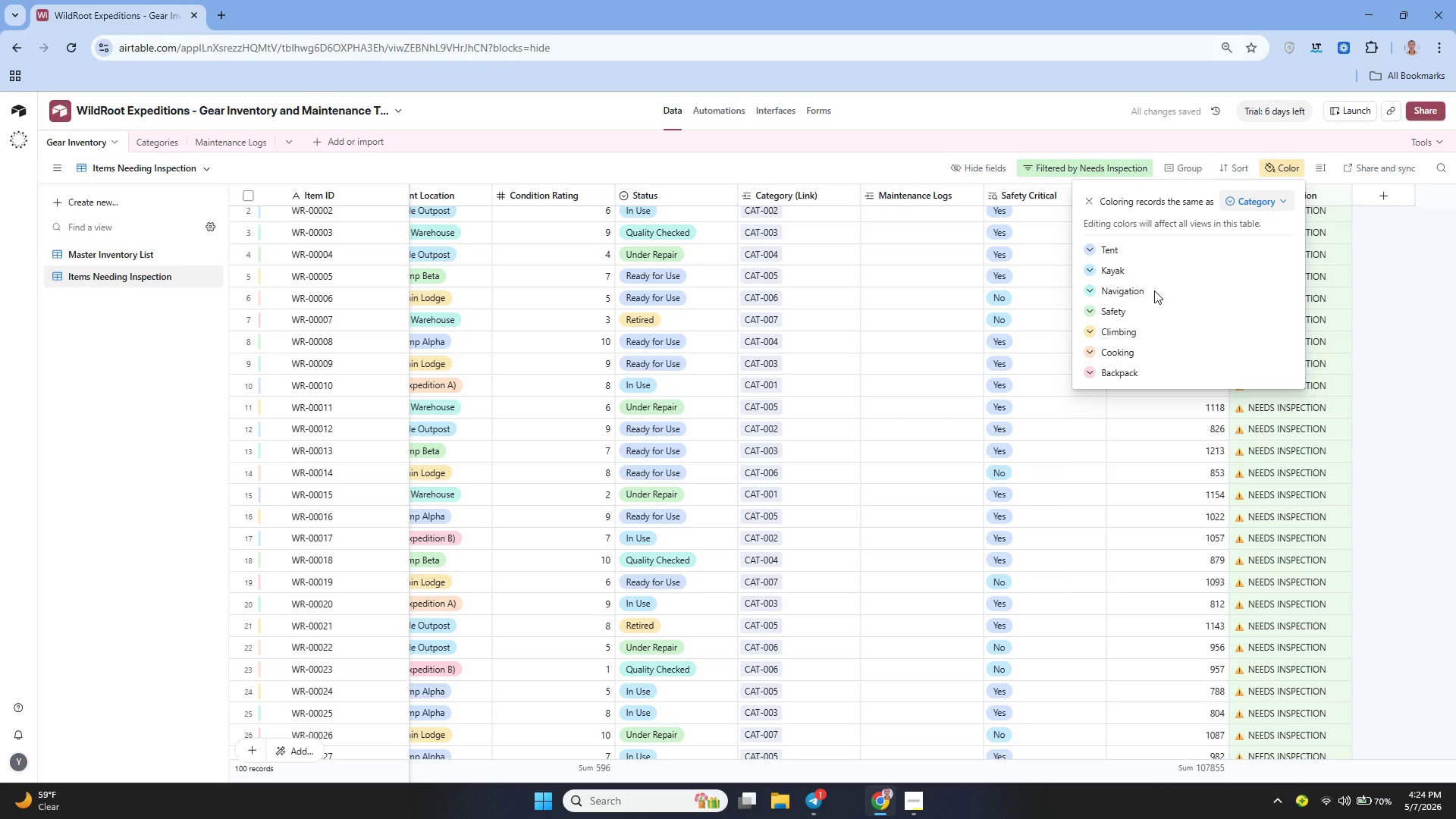 
left_click([1244, 199])
 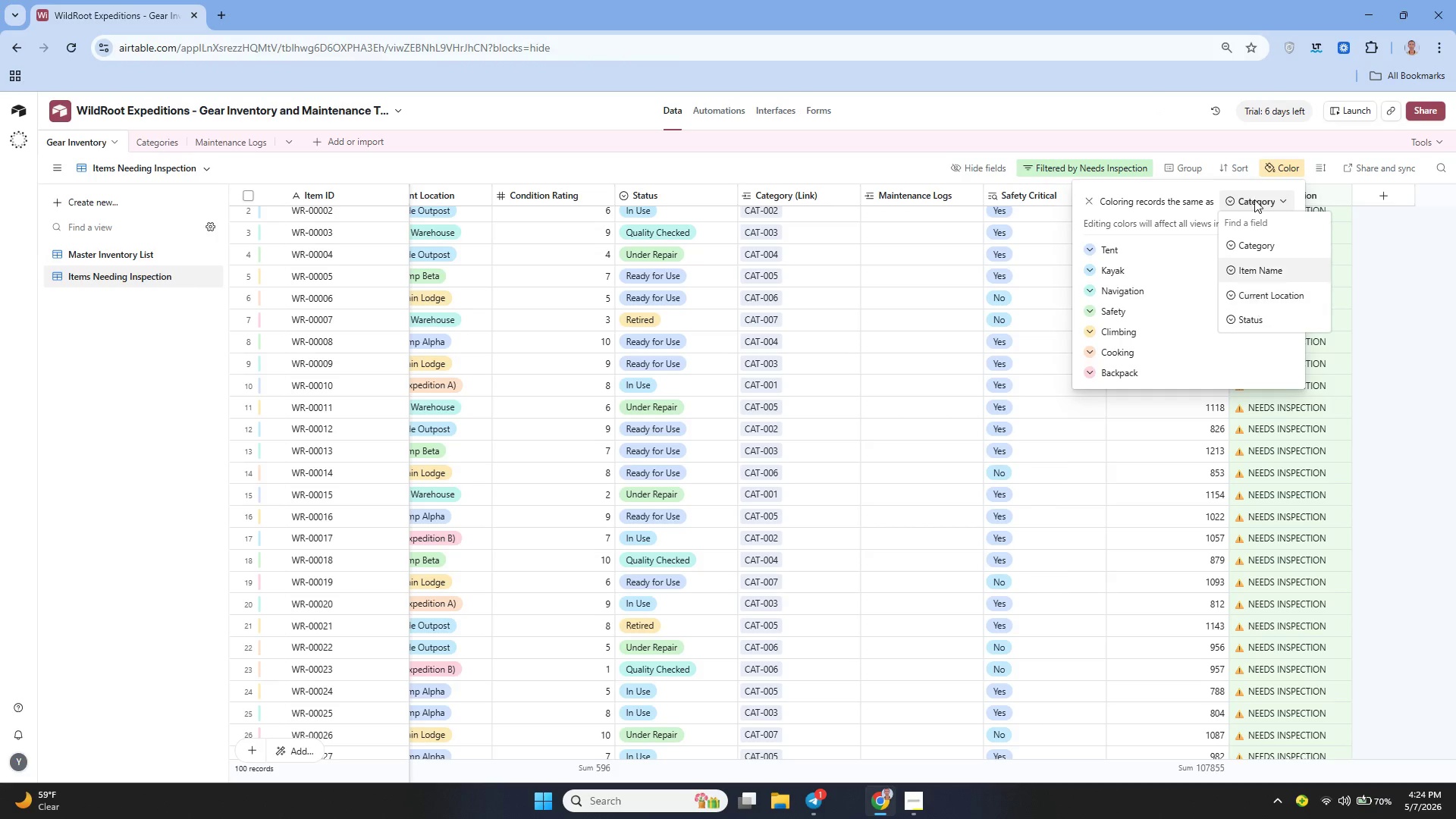 
left_click([1271, 173])
 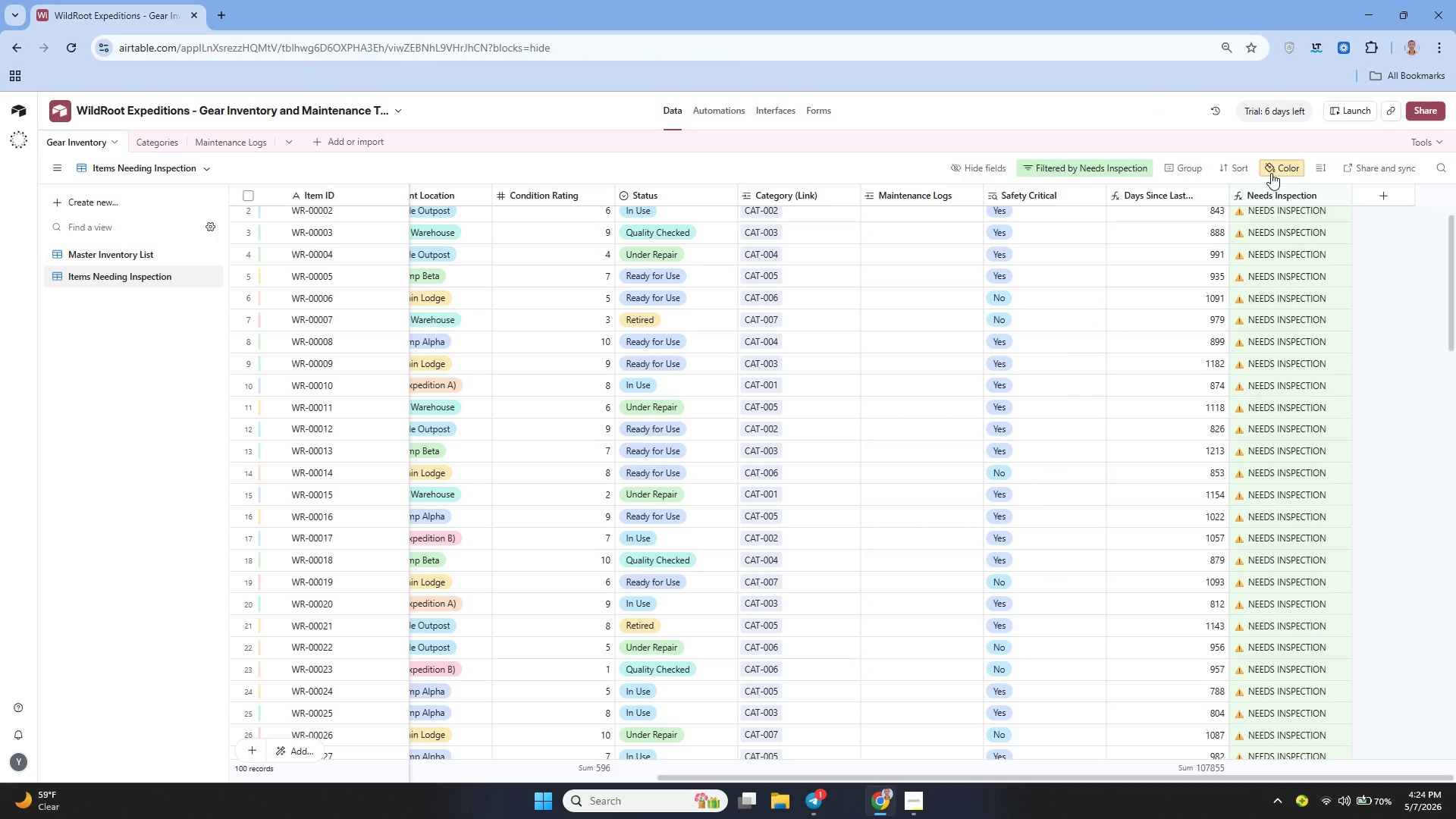 
left_click([1271, 173])
 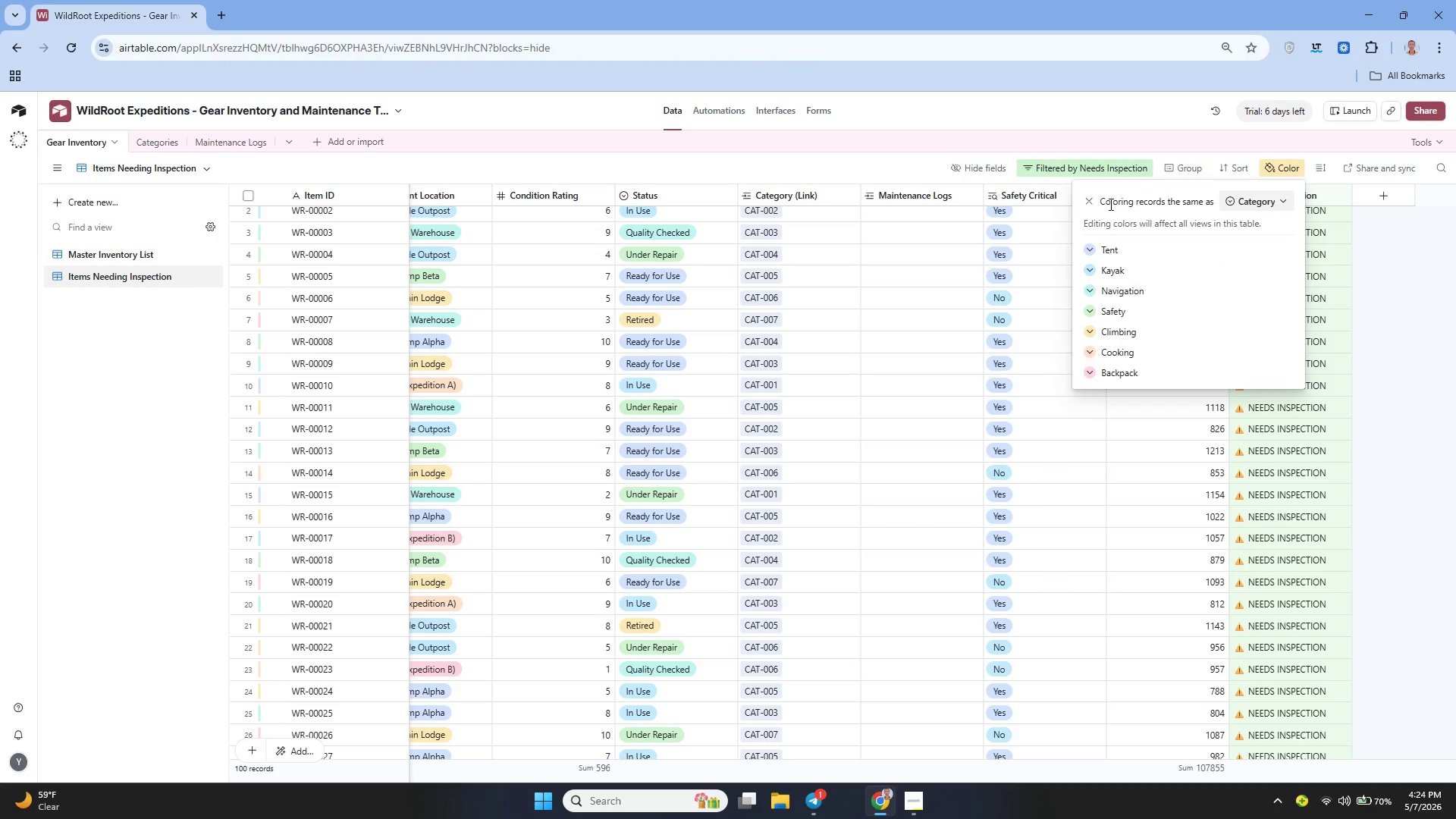 
left_click([1091, 202])
 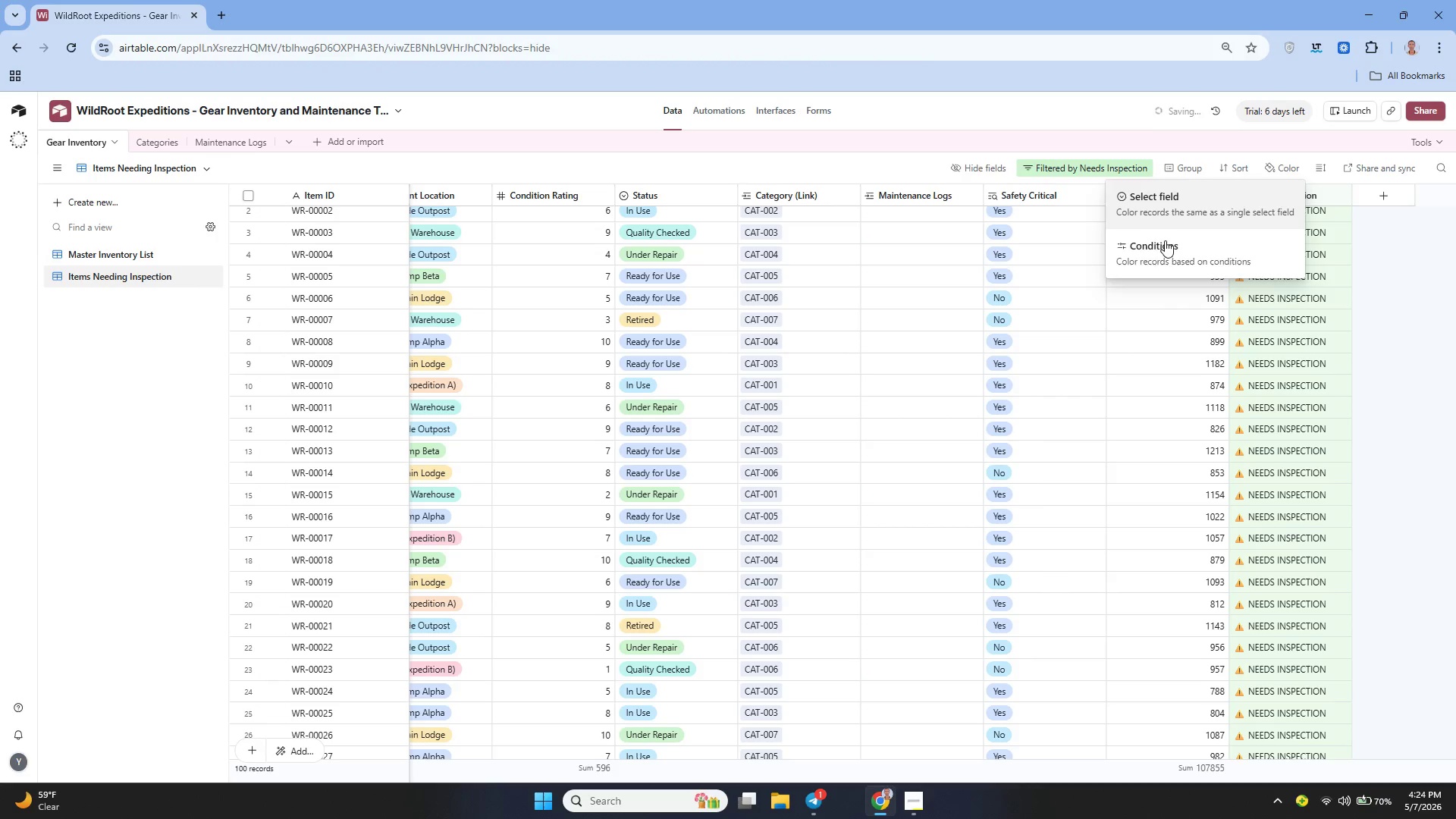 
left_click([1160, 247])
 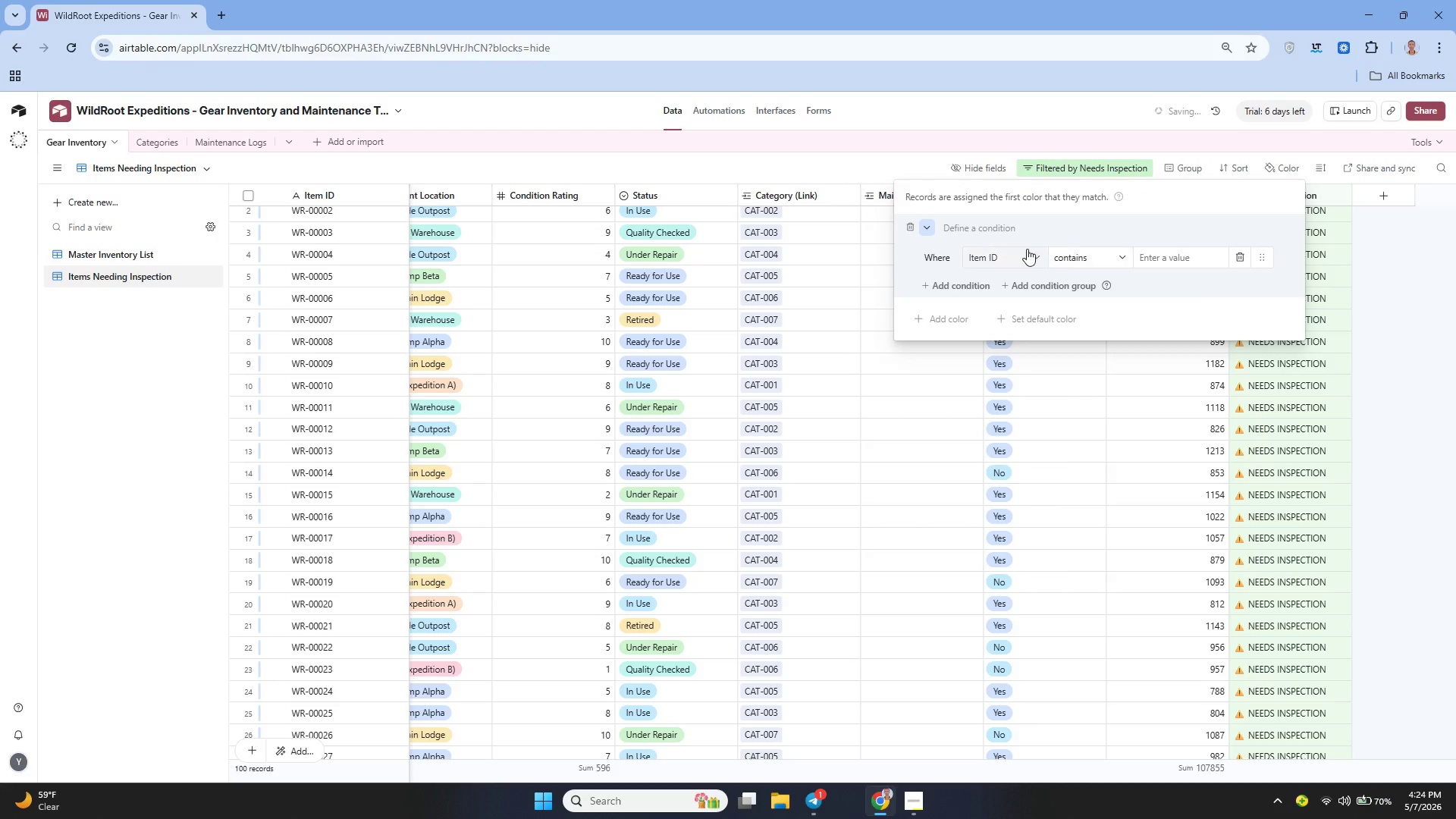 
left_click([1010, 253])
 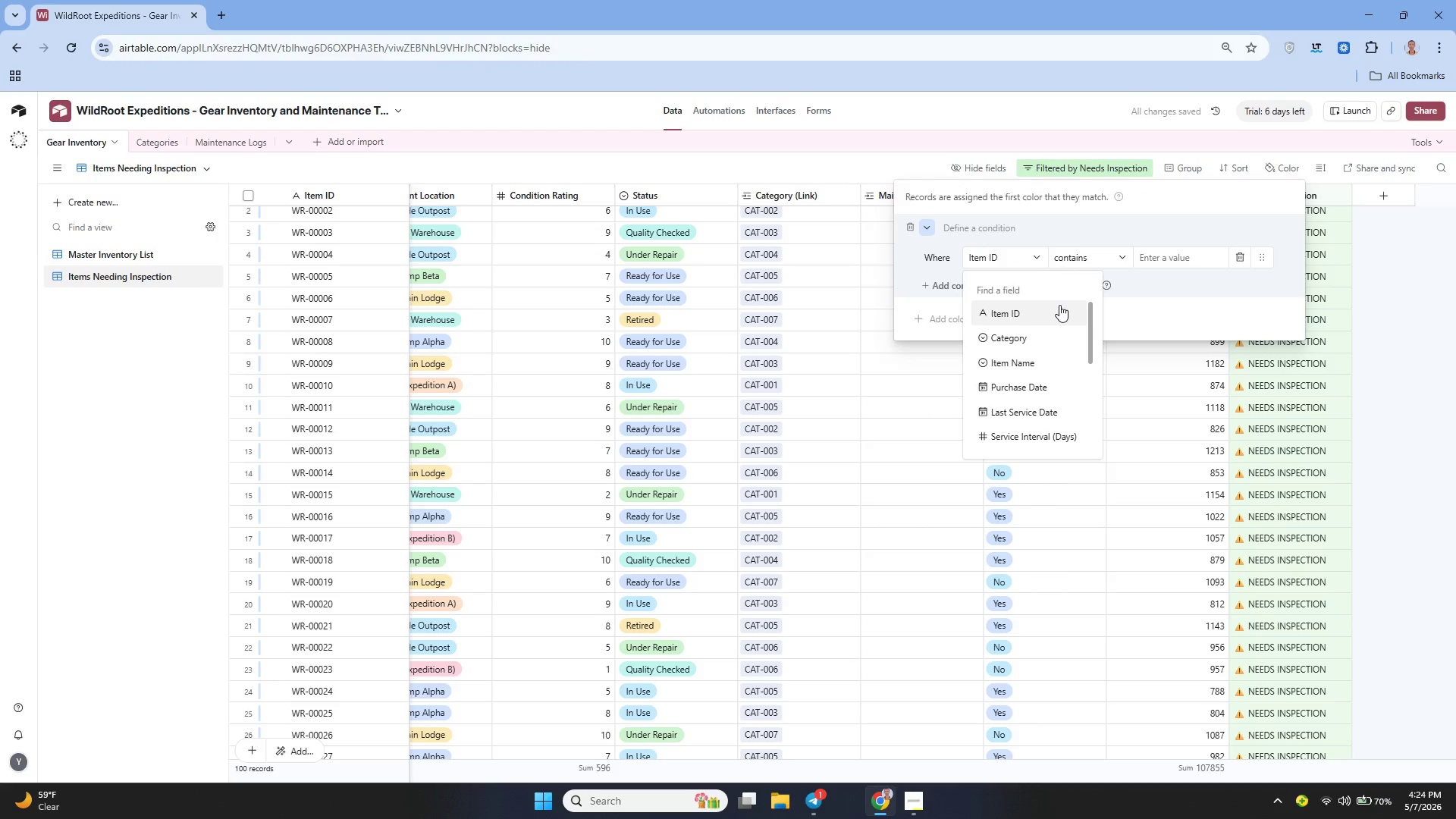 
wait(9.22)
 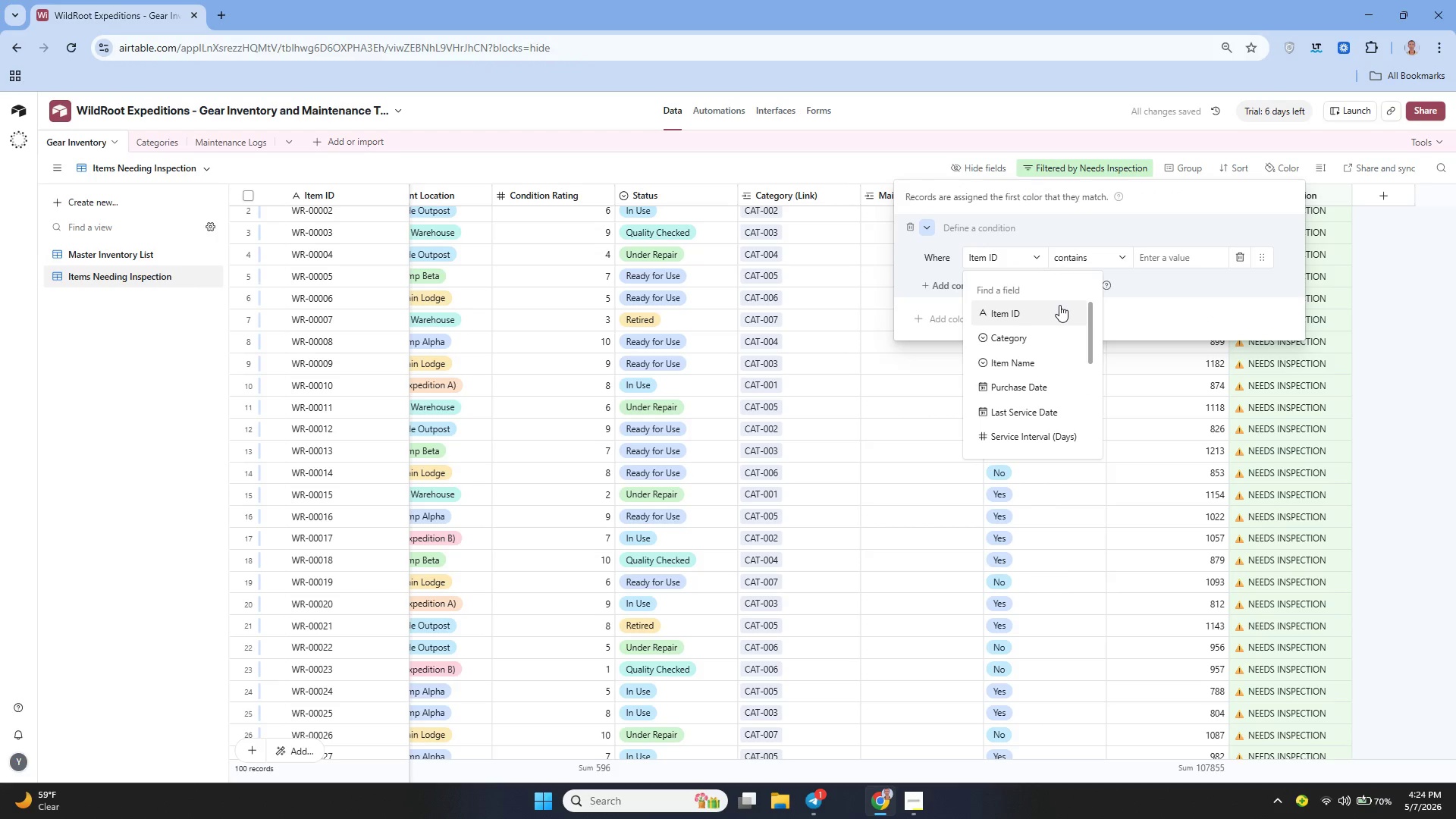 
left_click([1401, 234])
 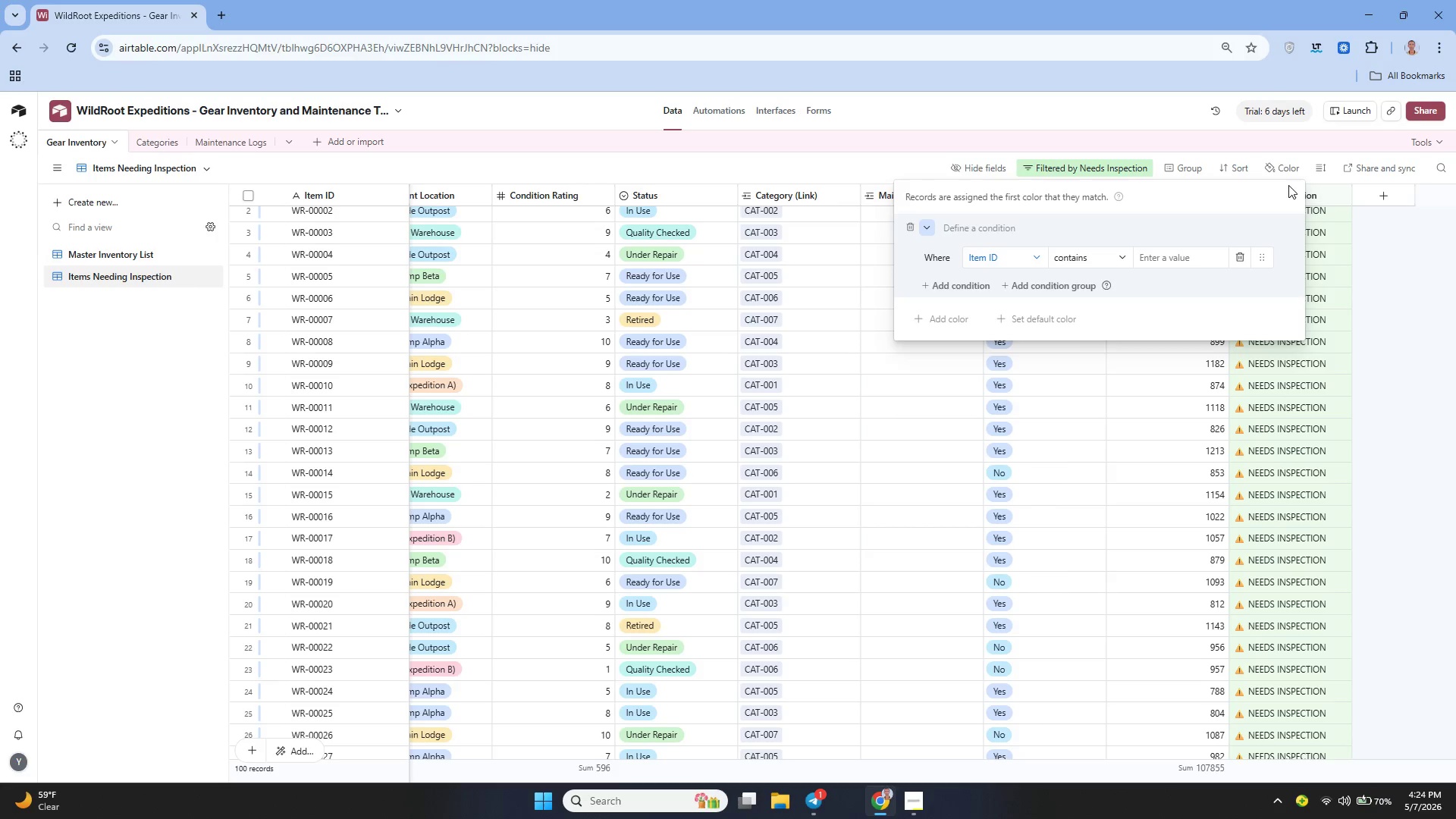 
left_click([1298, 160])
 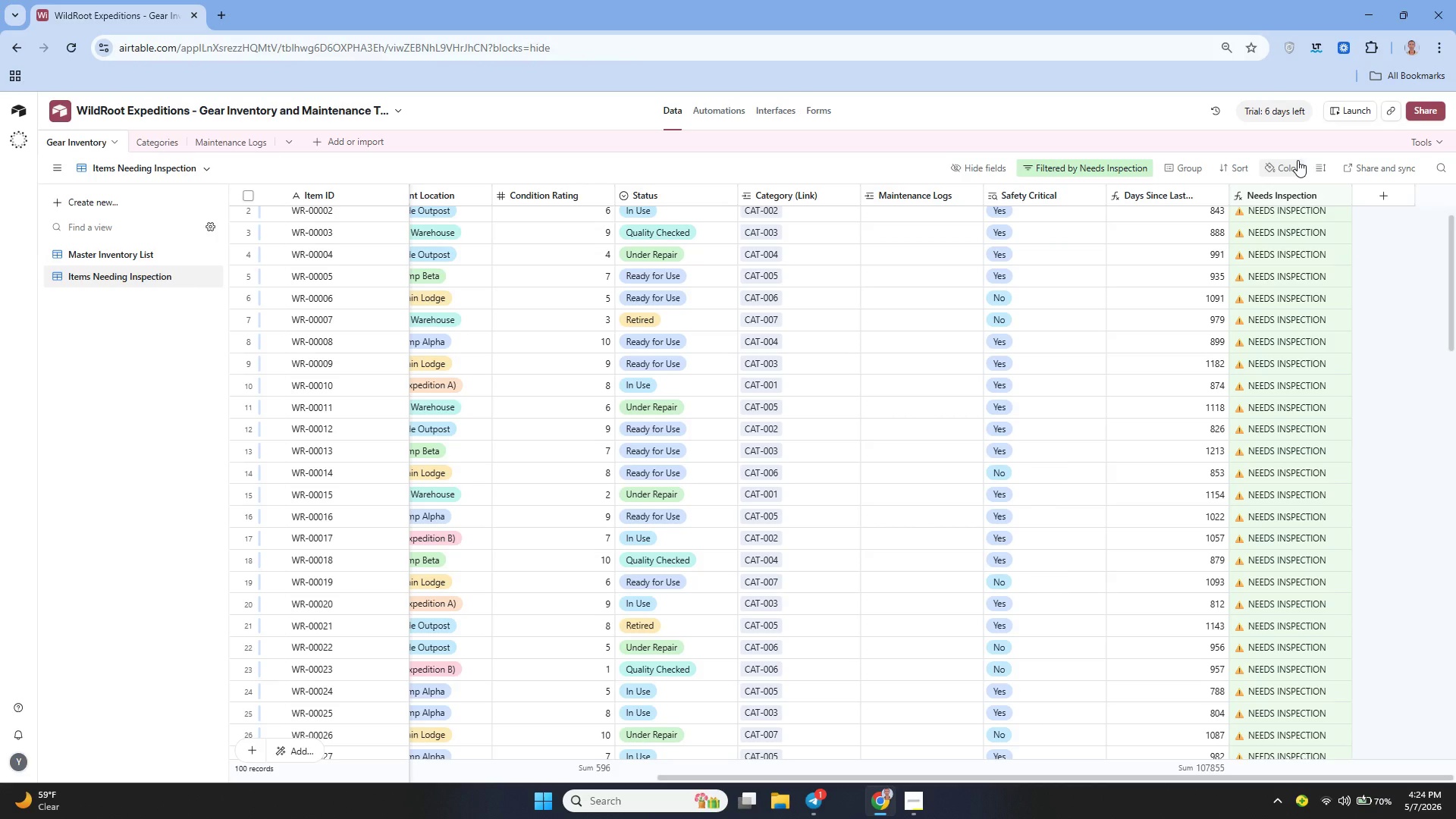 
left_click([1298, 160])
 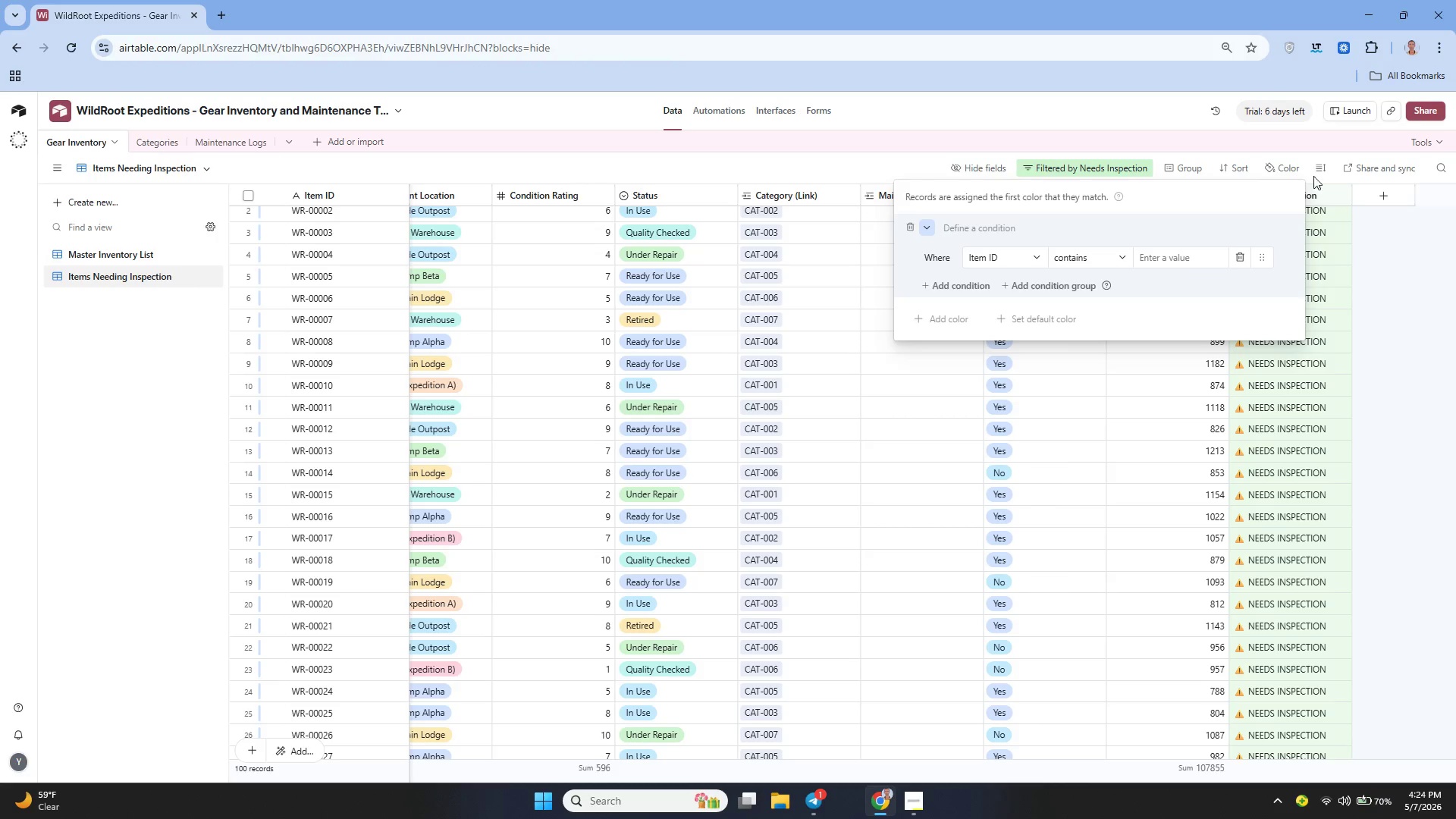 
double_click([1304, 166])
 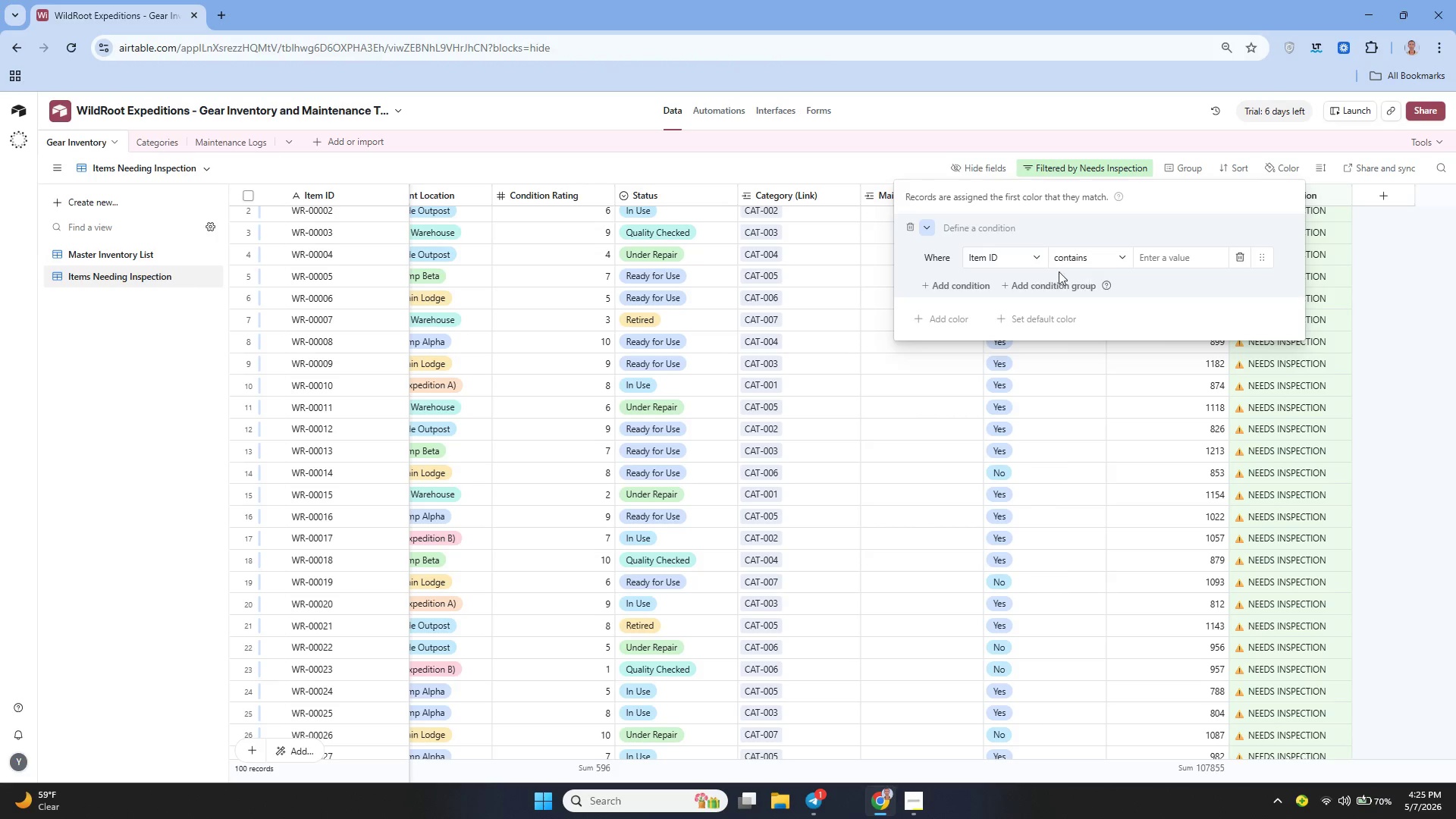 
left_click([1021, 256])
 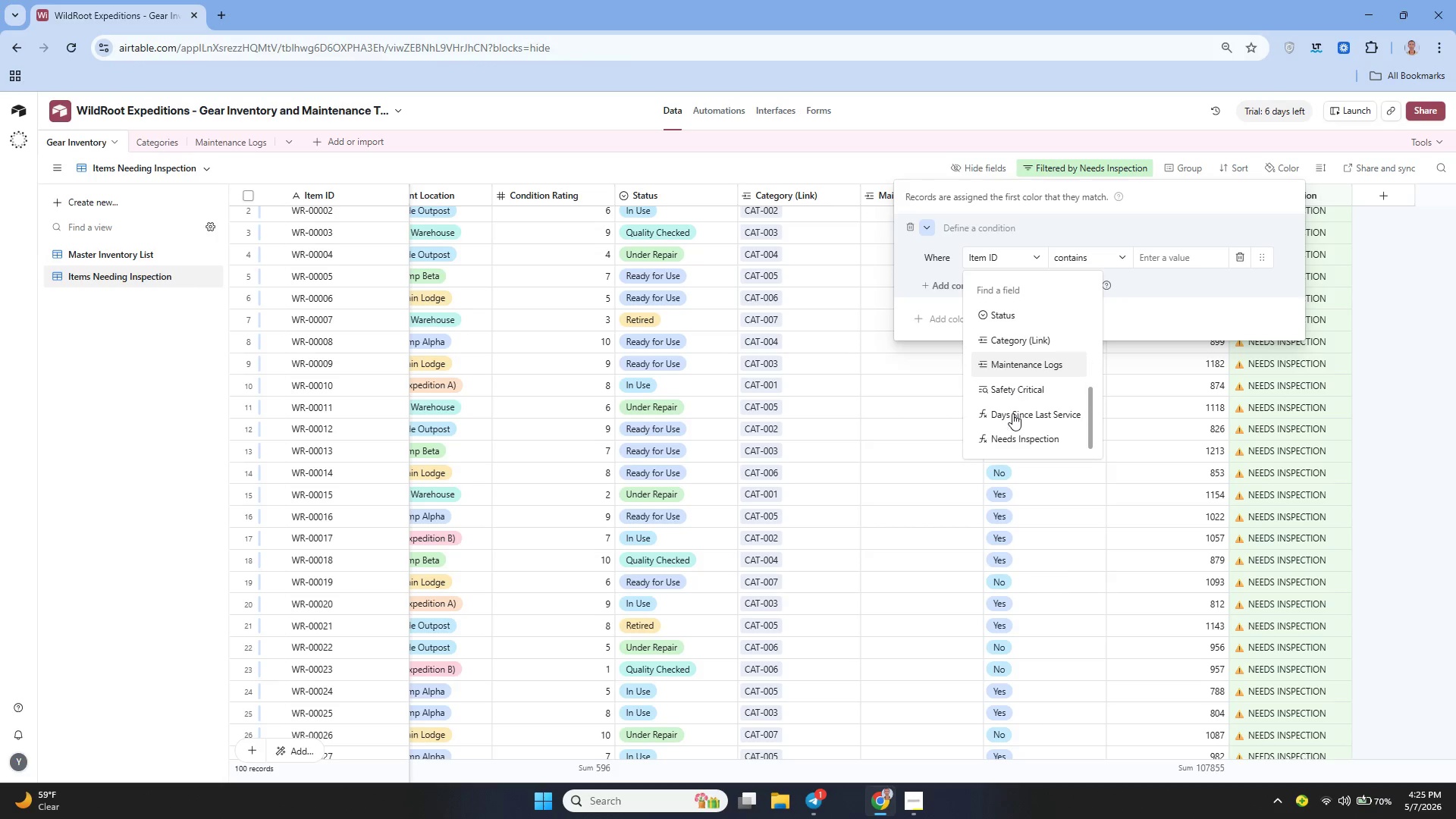 
left_click([1021, 435])
 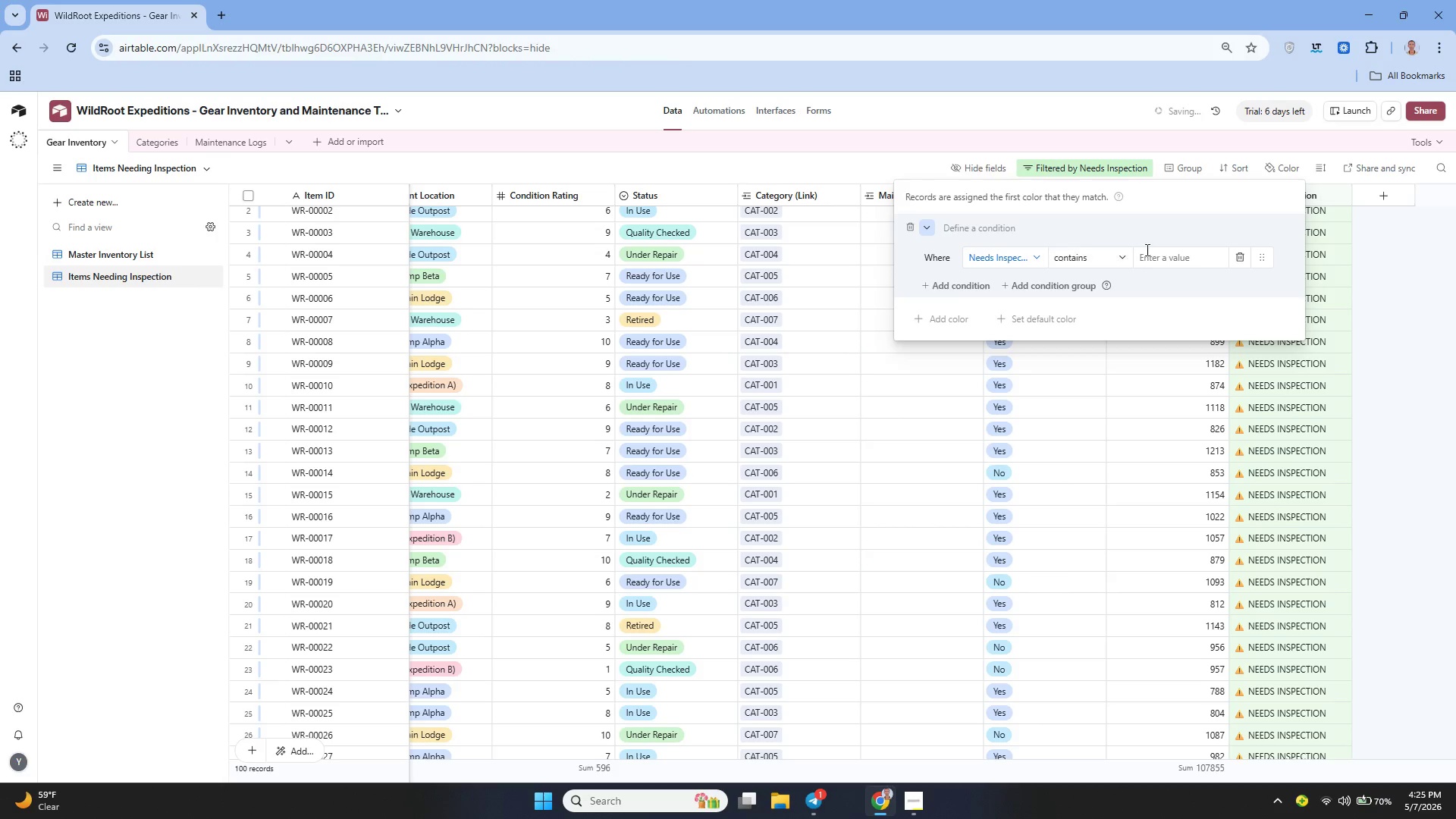 
left_click([1151, 249])
 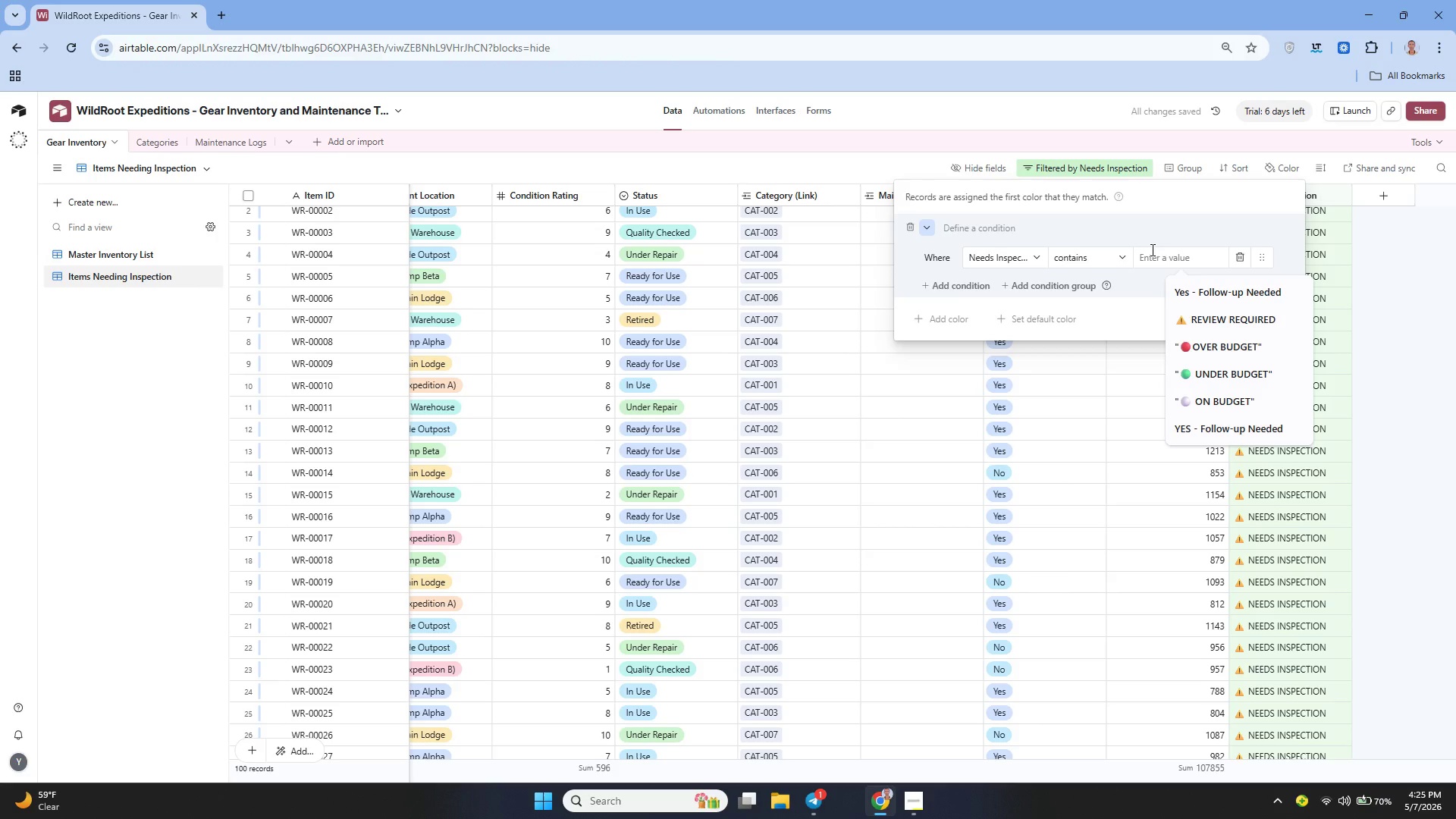 
key(Control+V)
 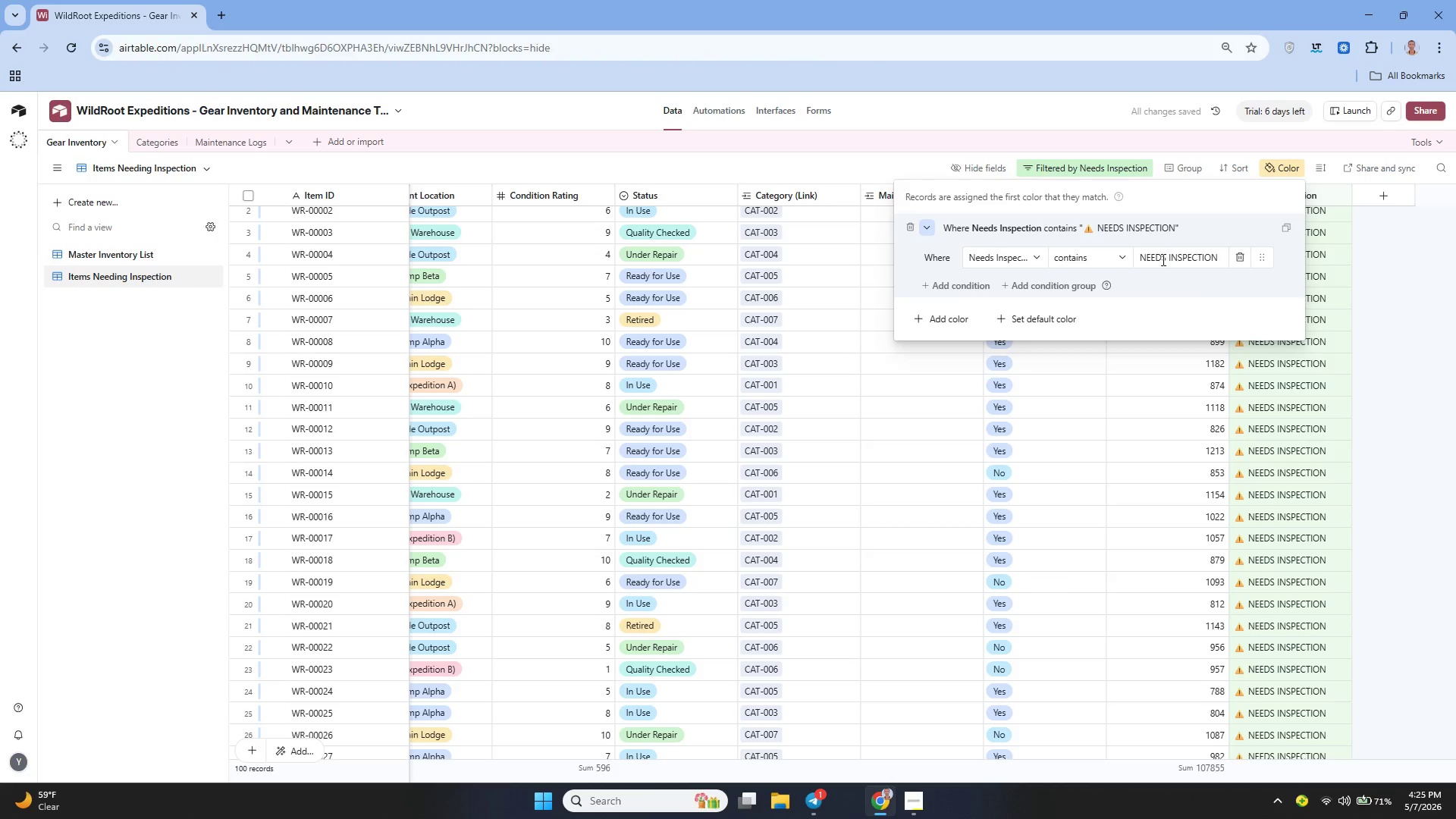 
wait(8.09)
 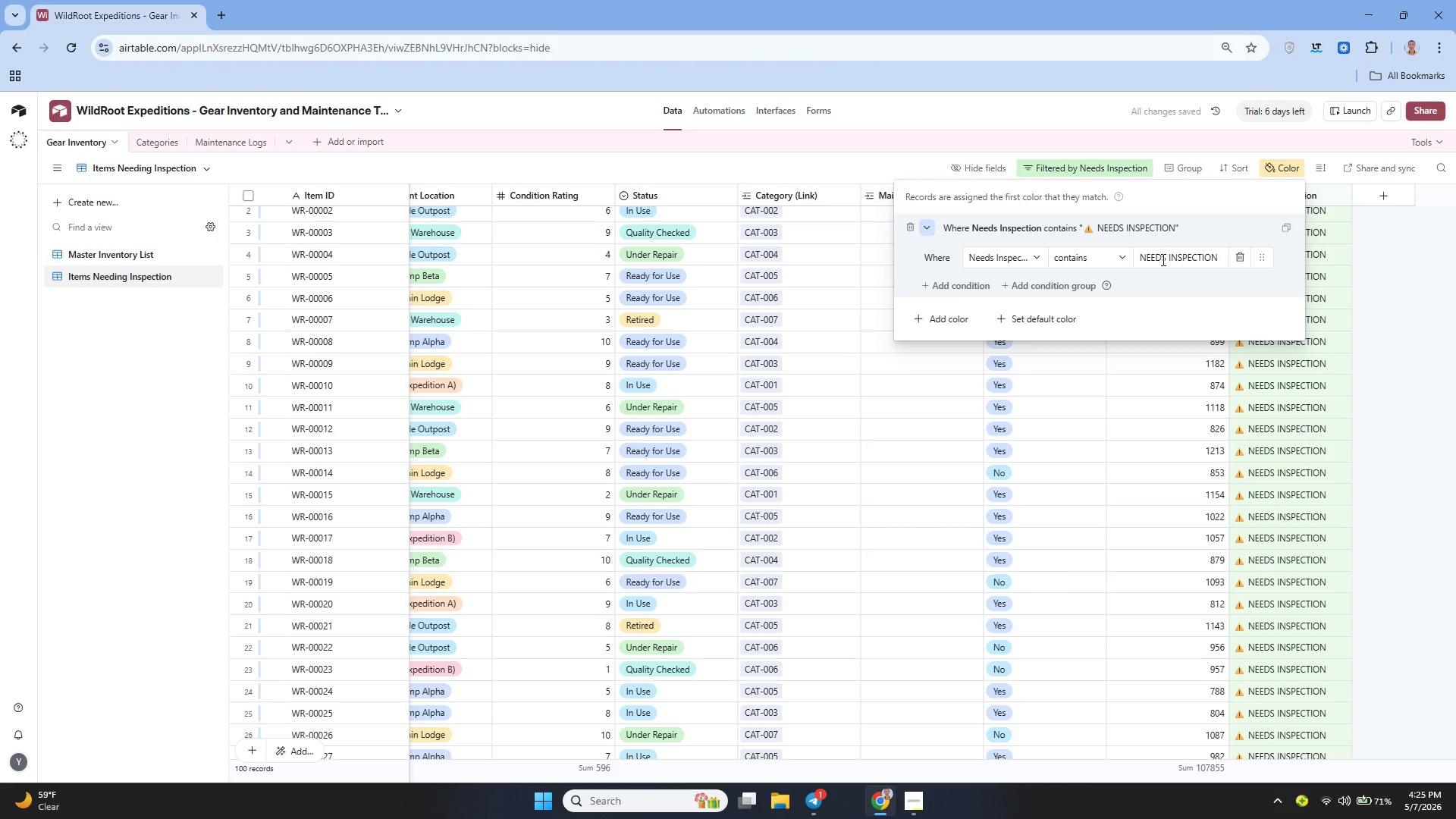 
left_click([1379, 246])
 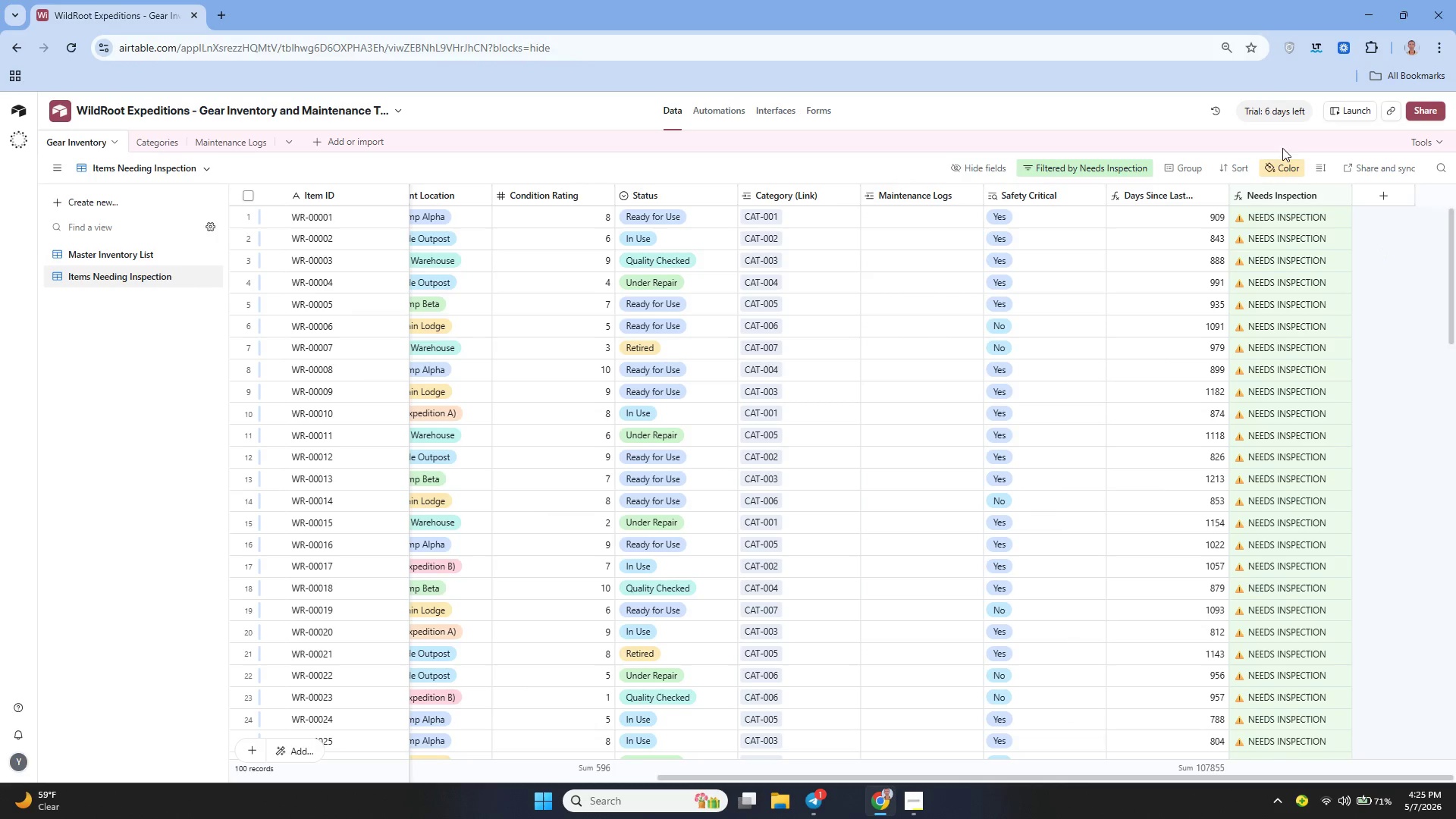 
left_click([1280, 168])
 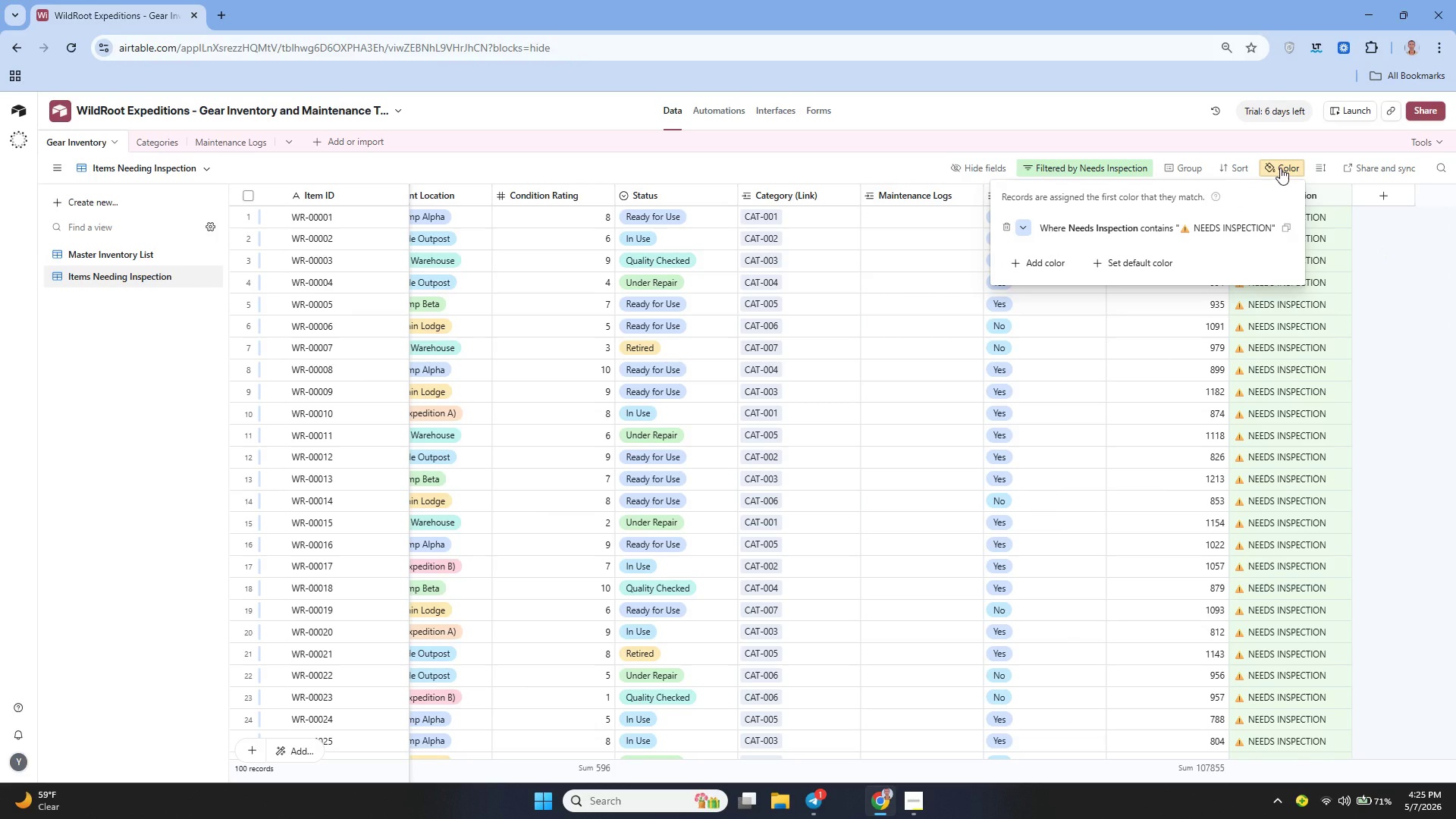 
left_click([1280, 168])
 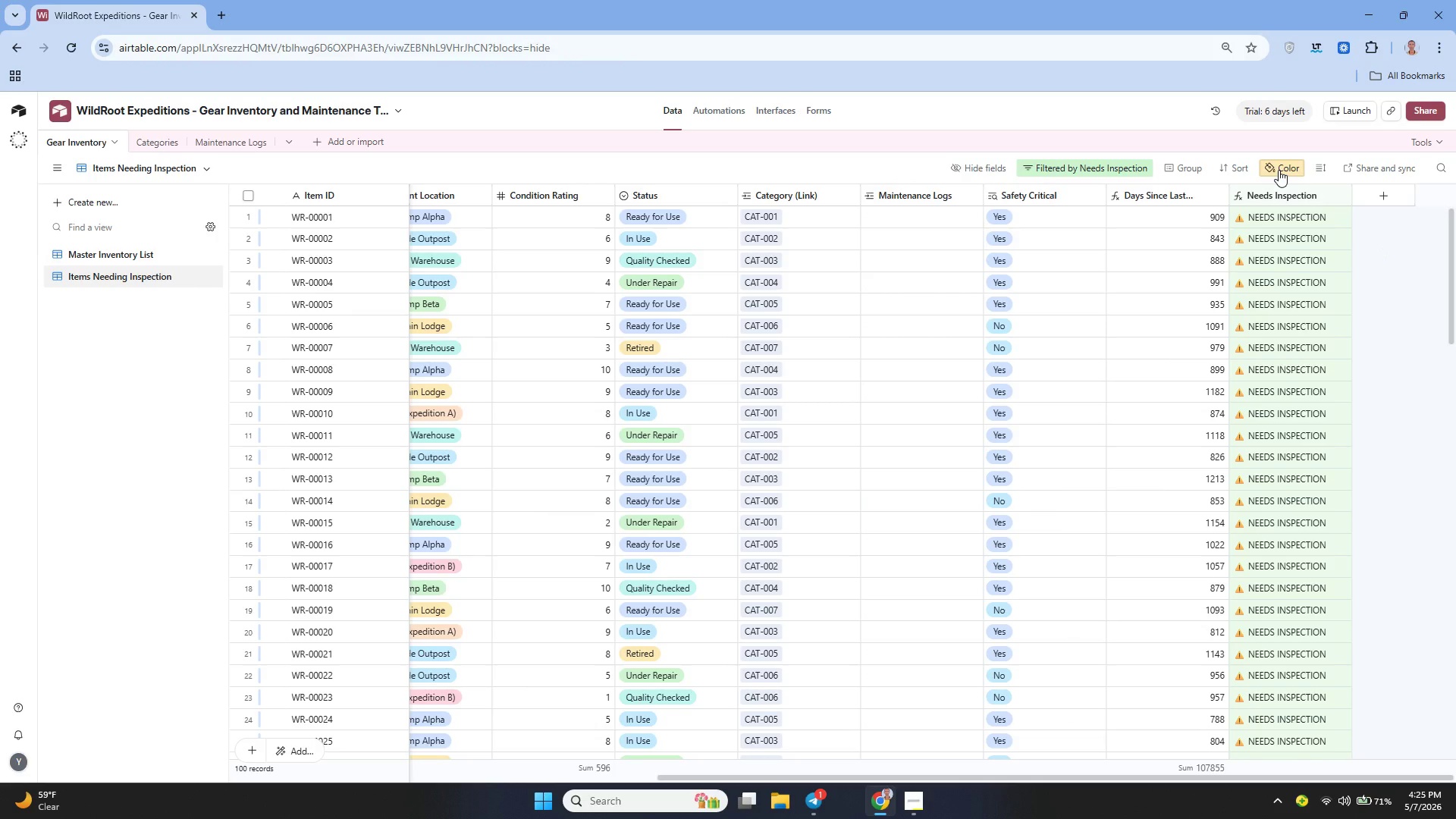 
wait(19.72)
 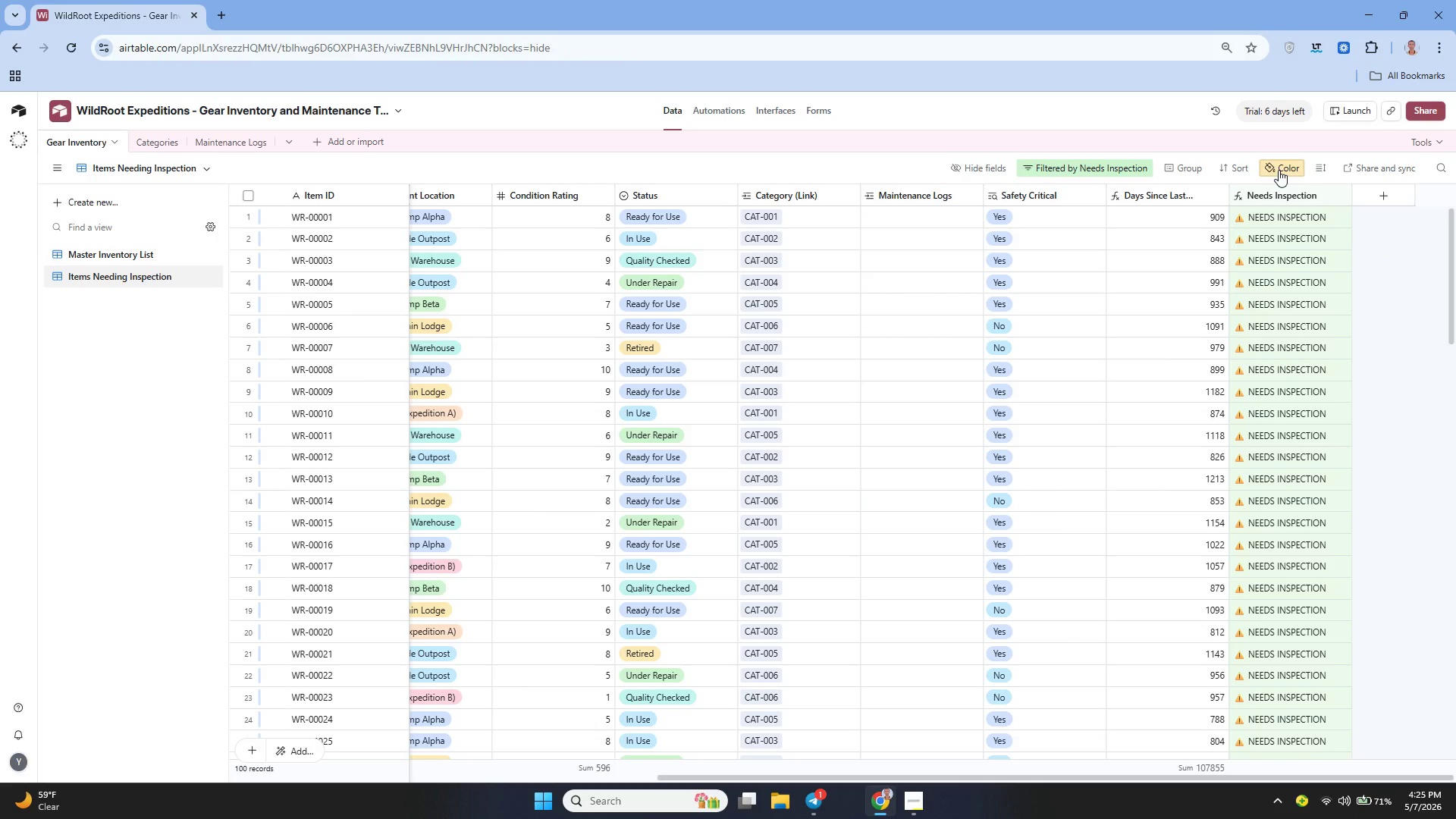 
left_click([907, 798])